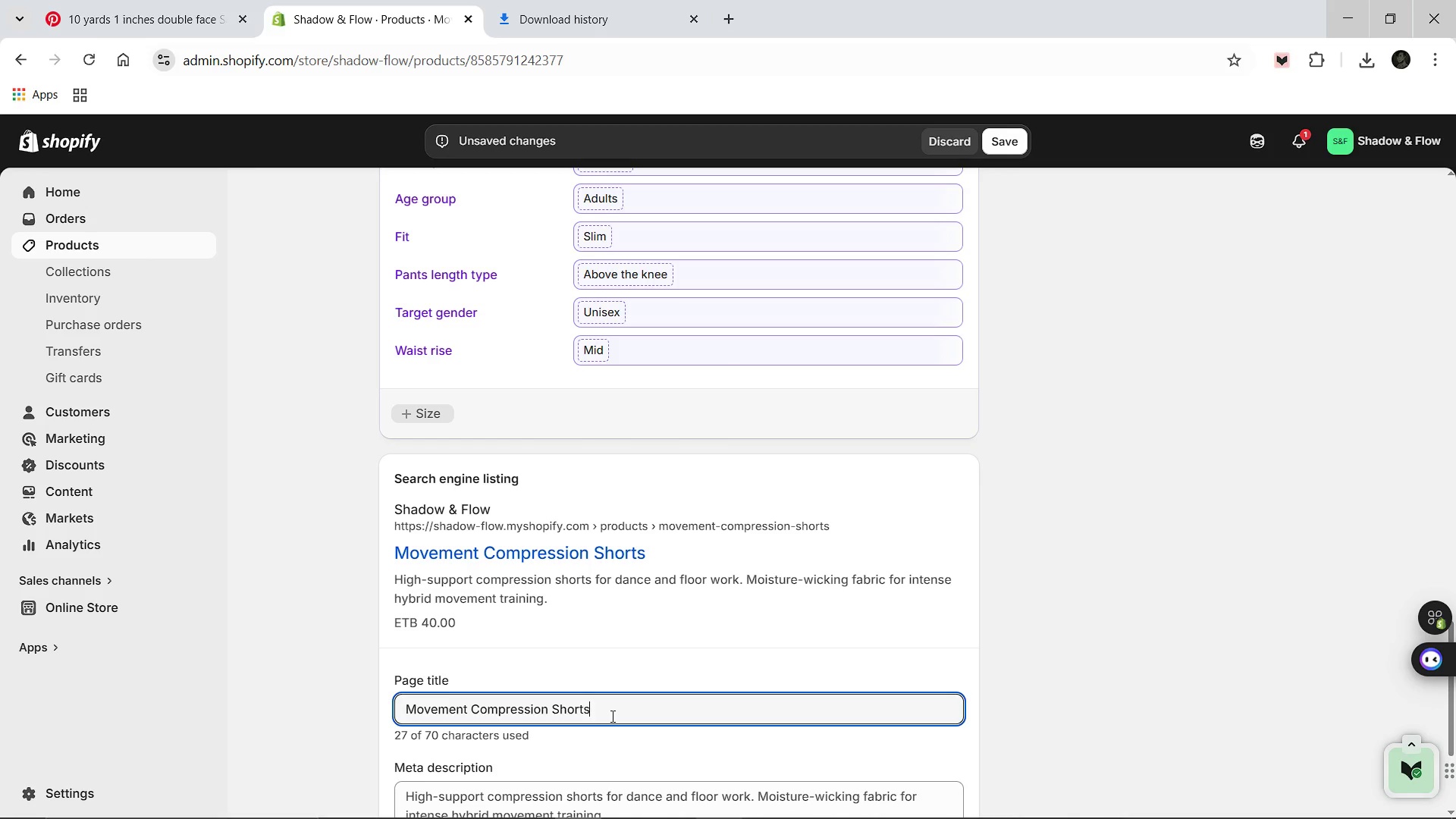 
type( )
key(Backspace)
type(: High C)
 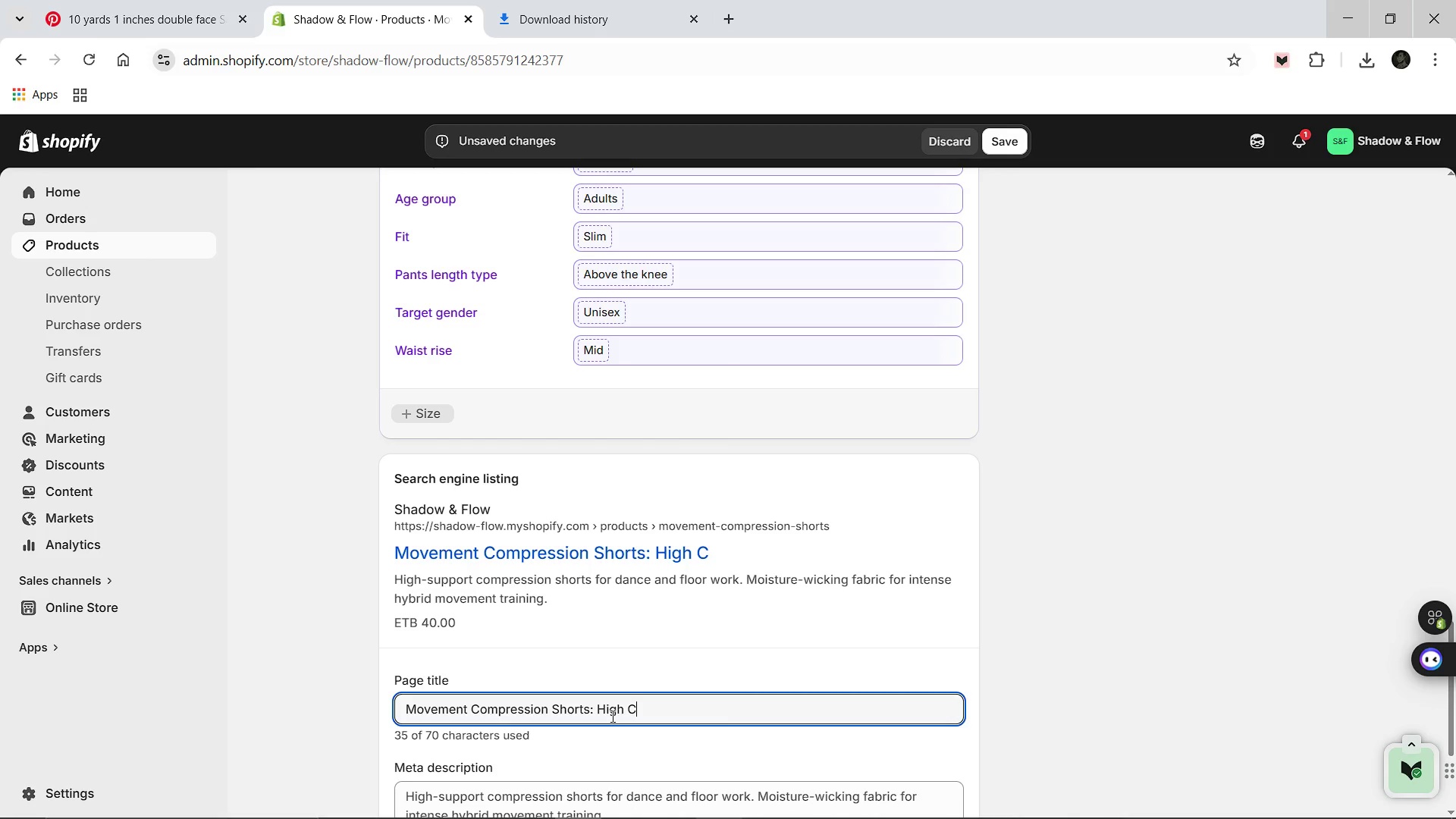 
key(Backspace)
key(Backspace)
type(-Support Active )
key(Backspace)
type(wear [Break] Shadow & Flow)
 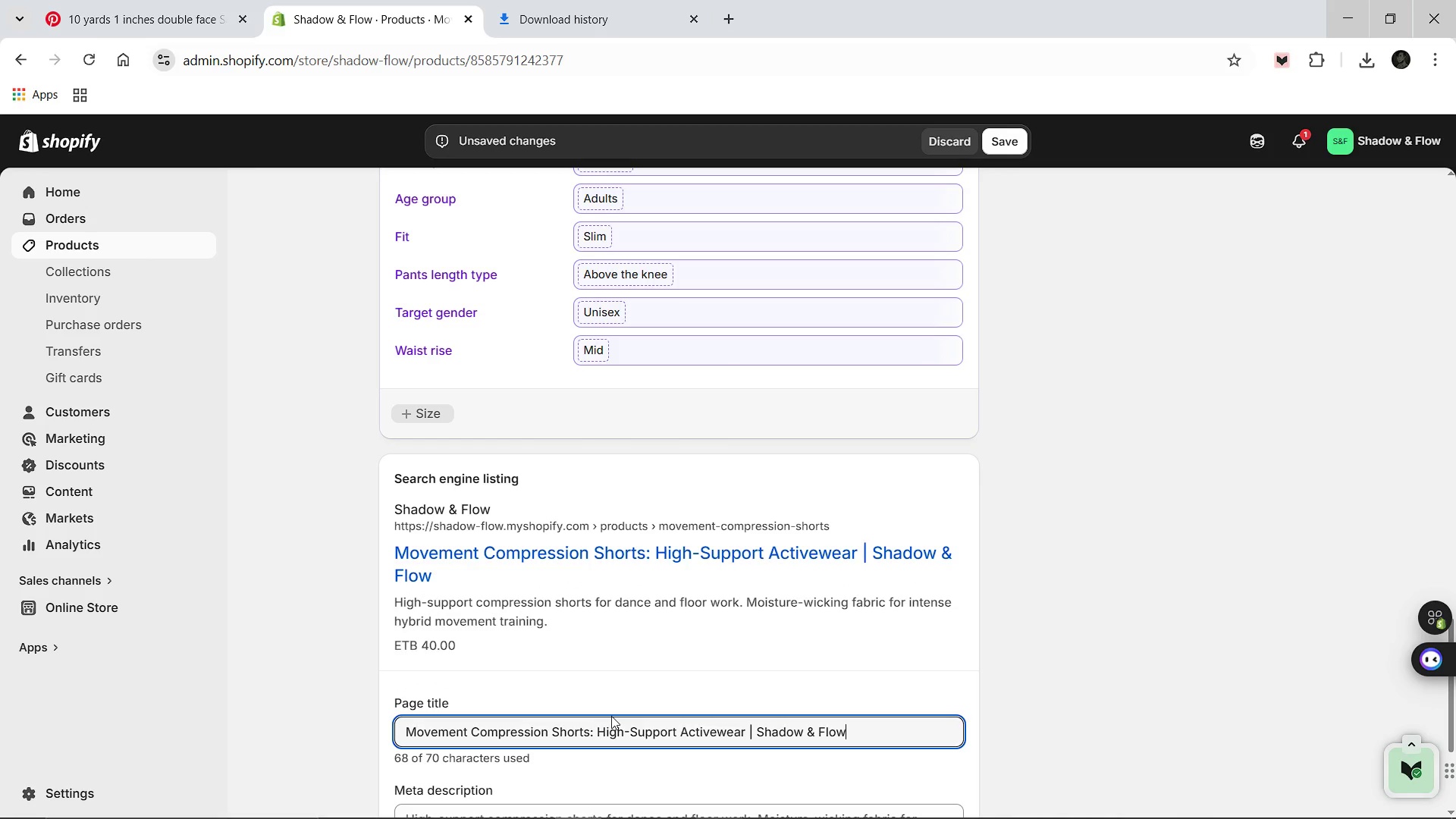 
left_click([611, 716])
 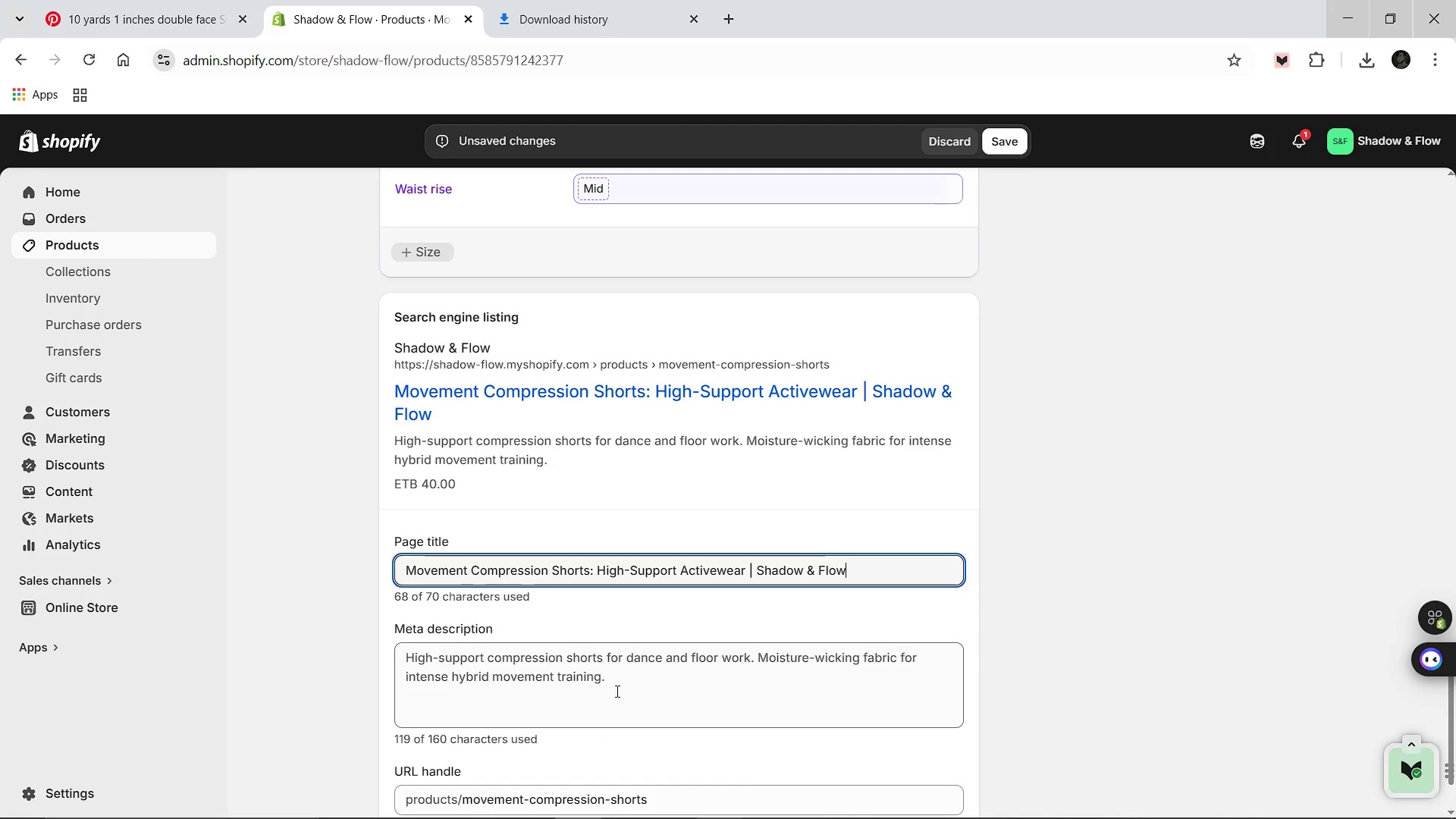 
left_click([616, 690])
 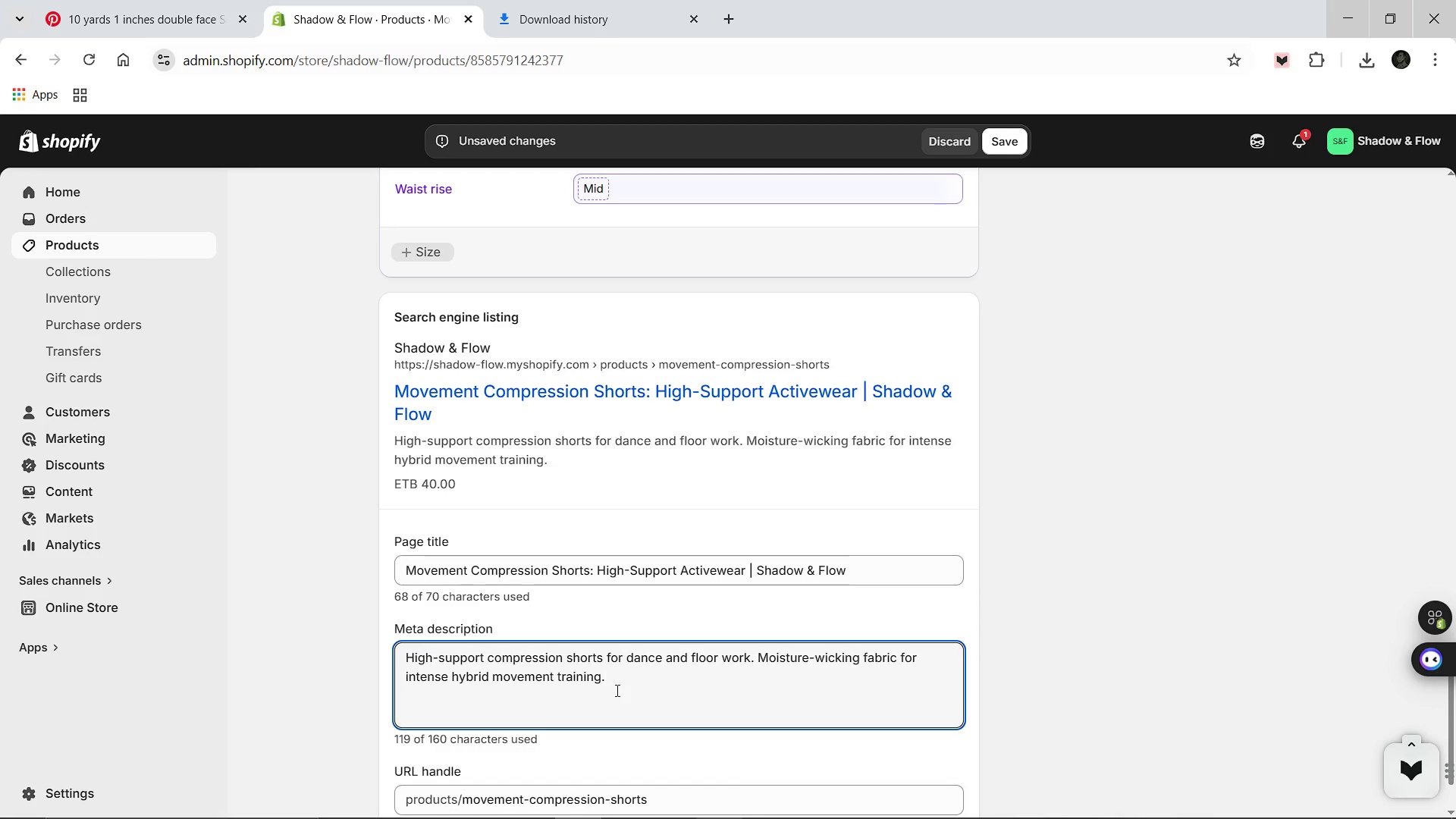 
key(Control+A)
 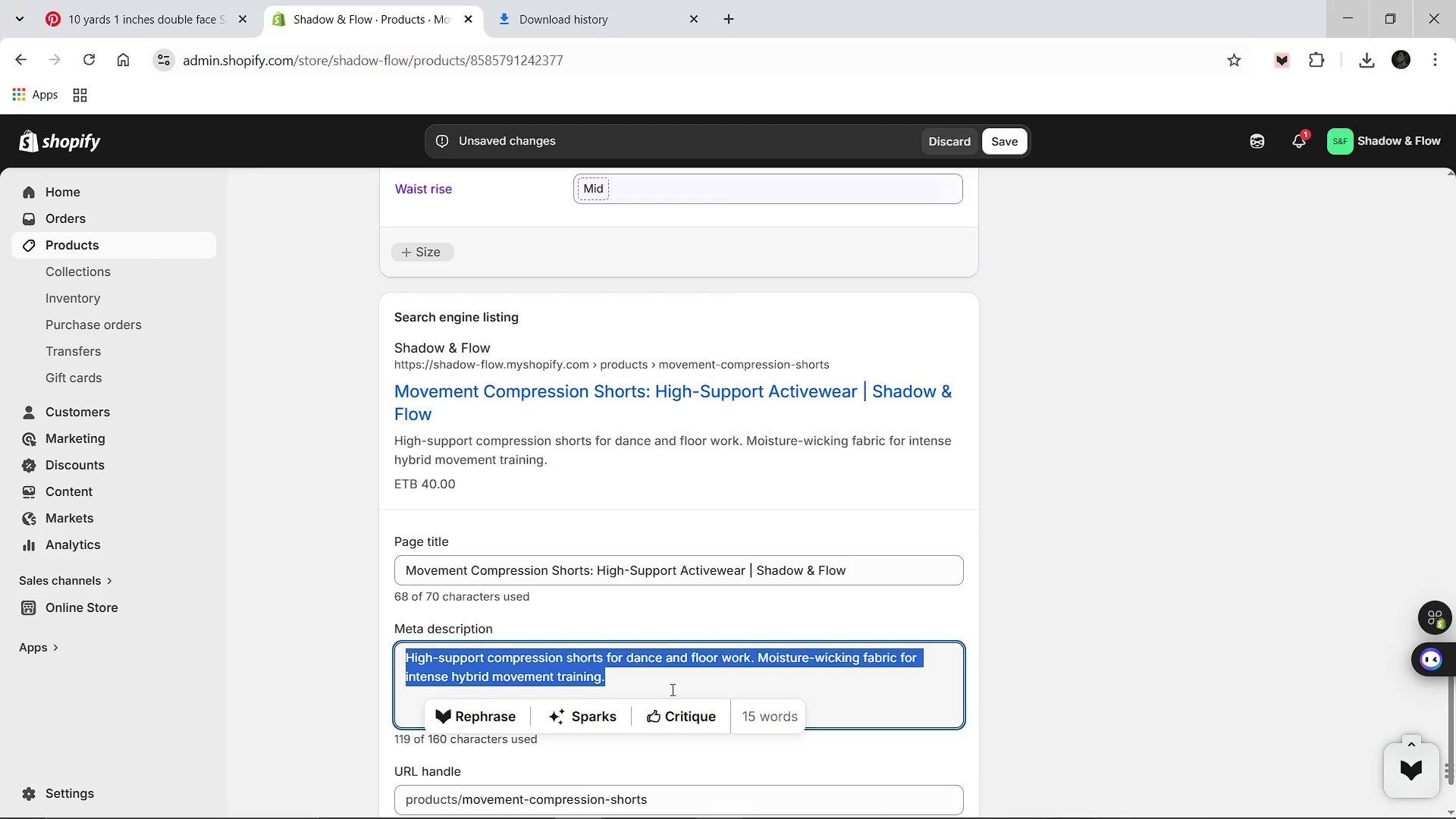 
left_click([671, 689])
 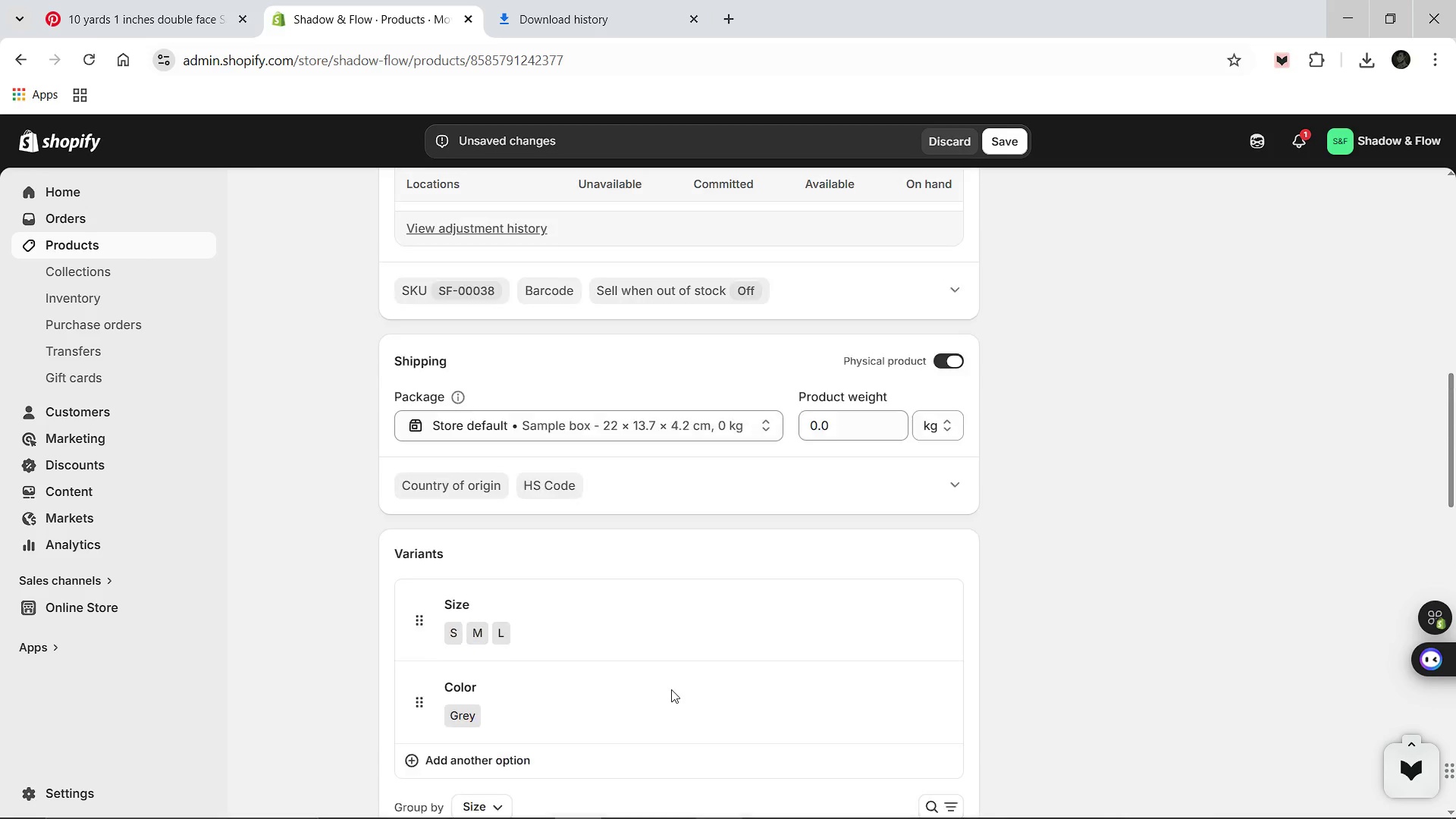 
wait(12.3)
 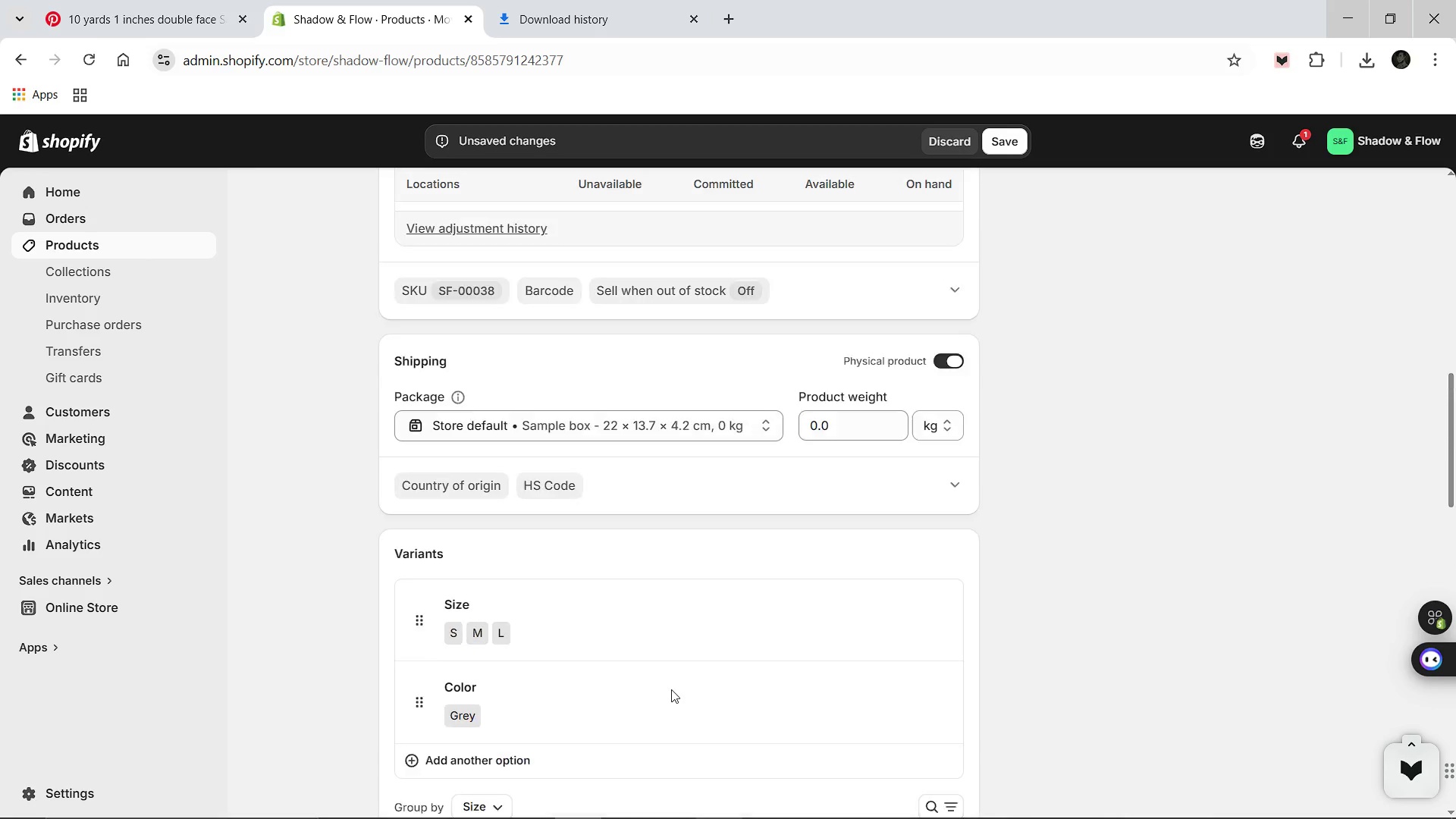 
left_click([997, 149])
 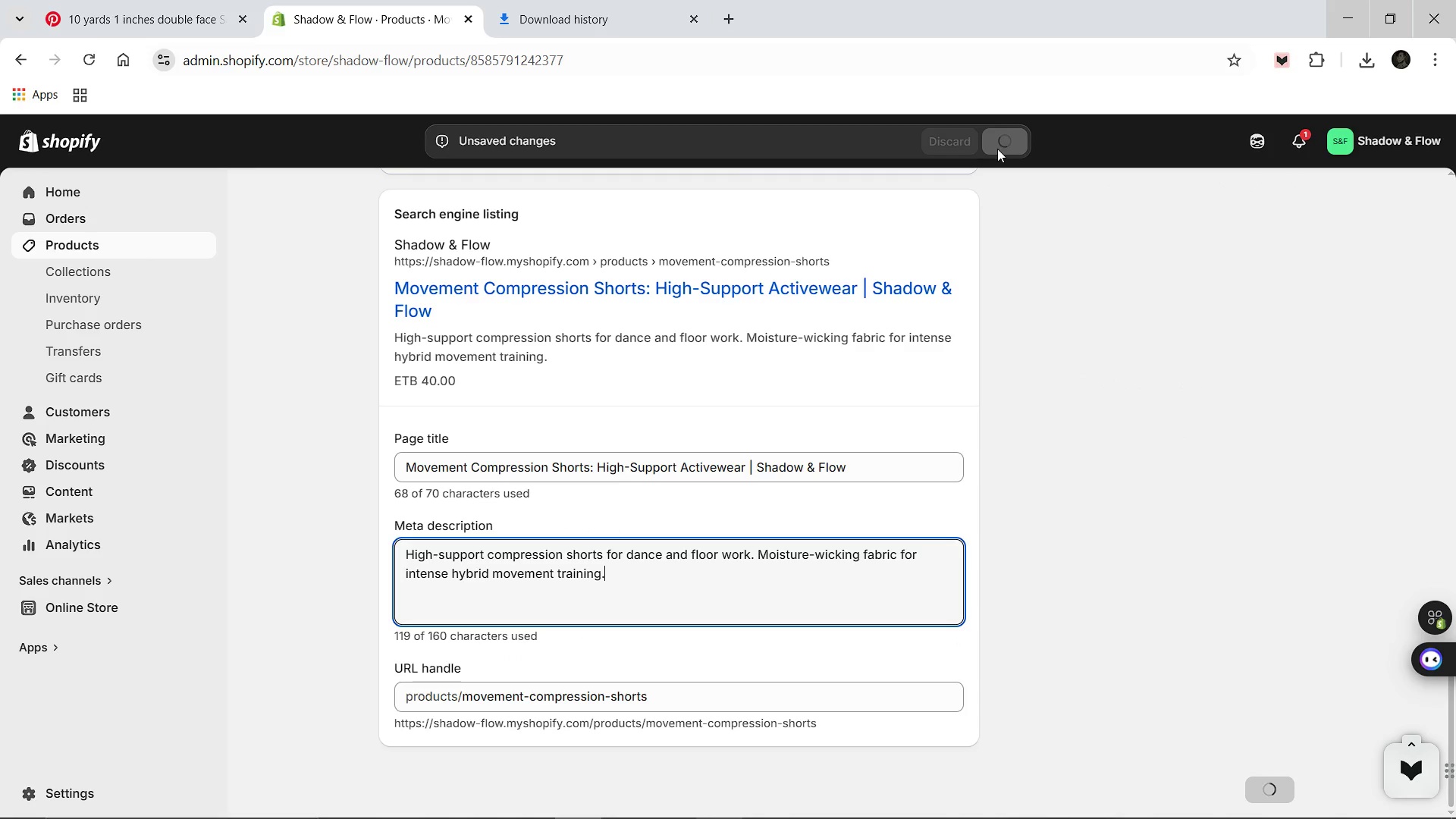 
mouse_move([789, 325])
 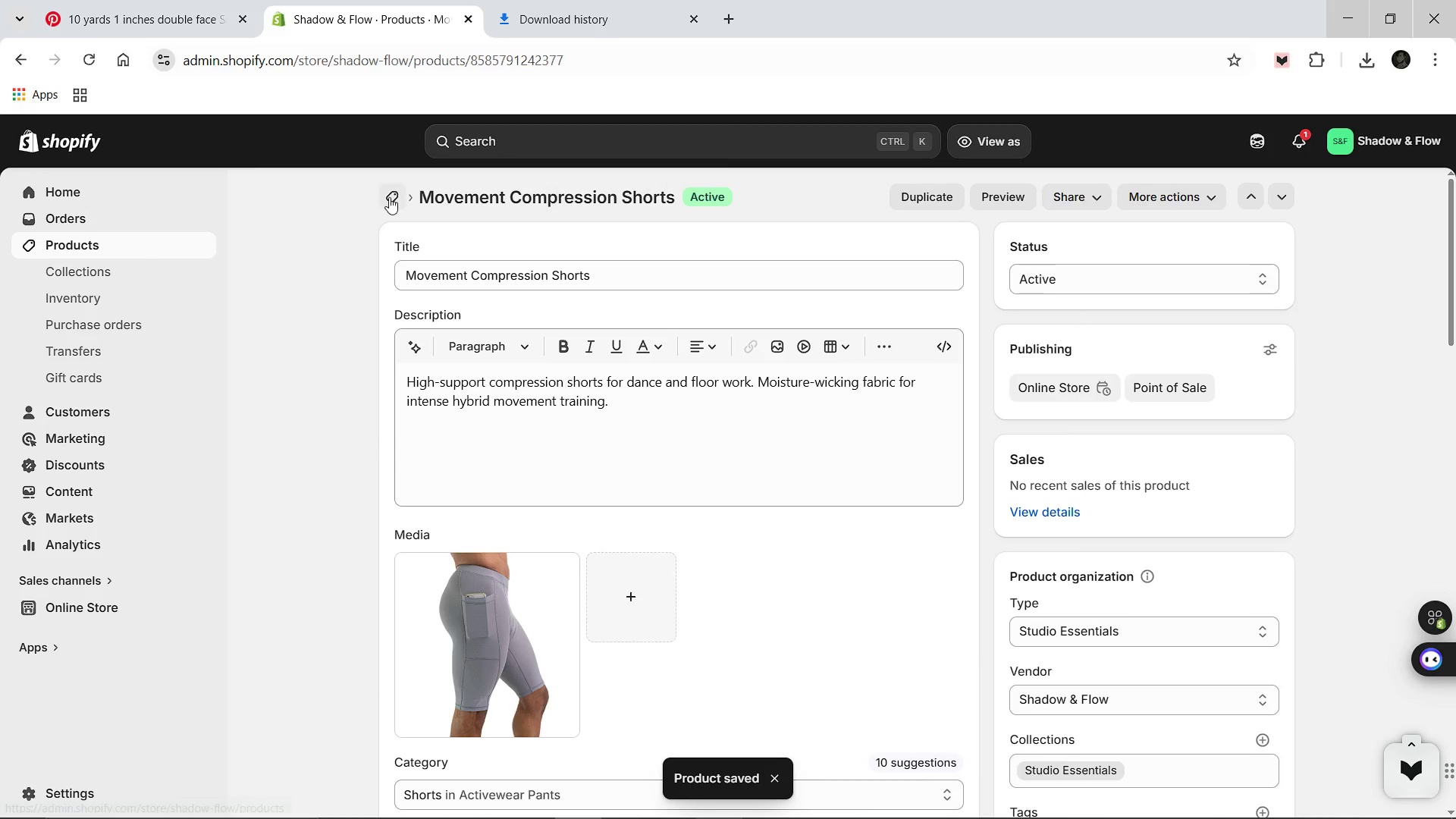 
left_click([389, 197])
 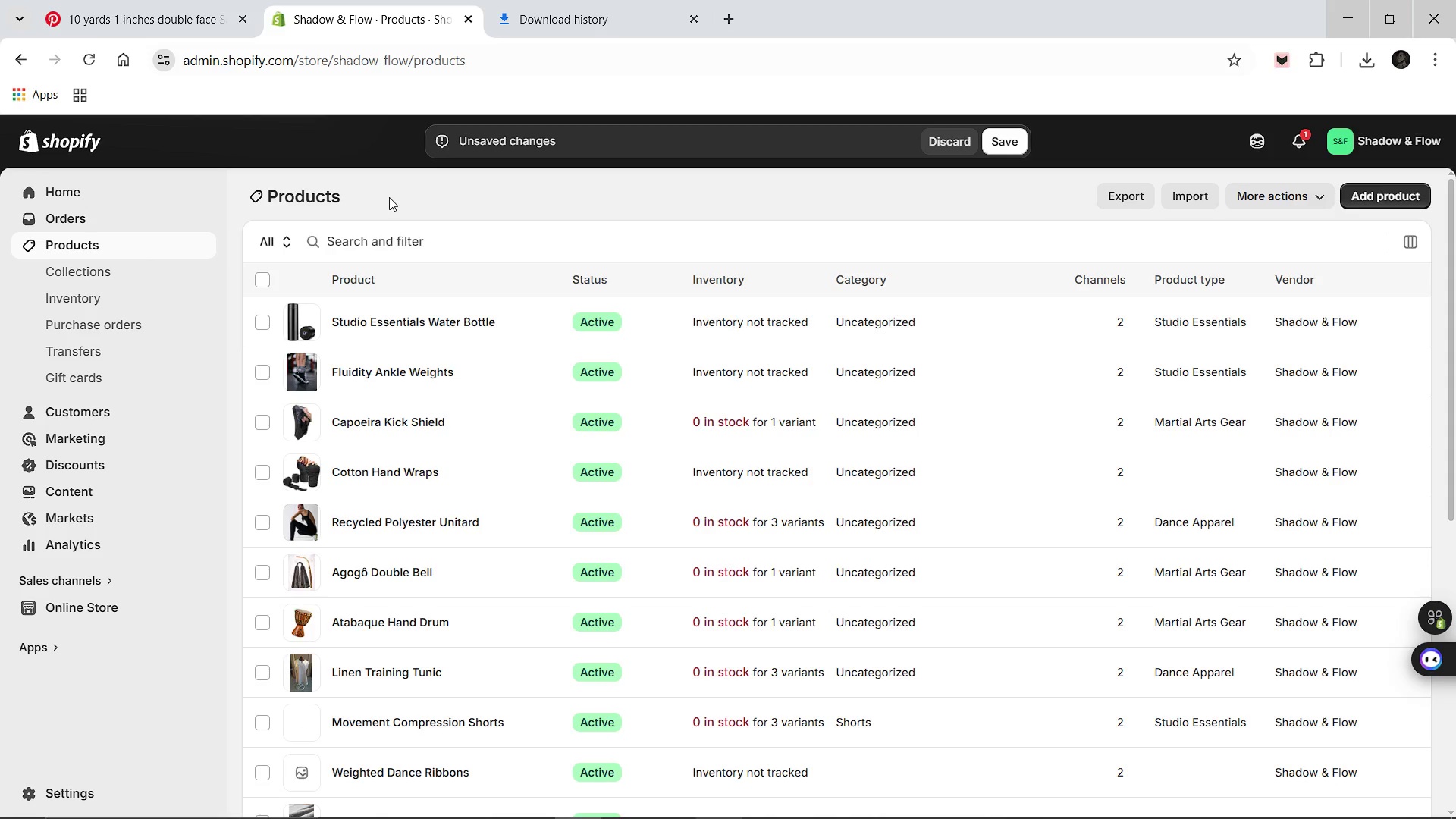 
wait(8.0)
 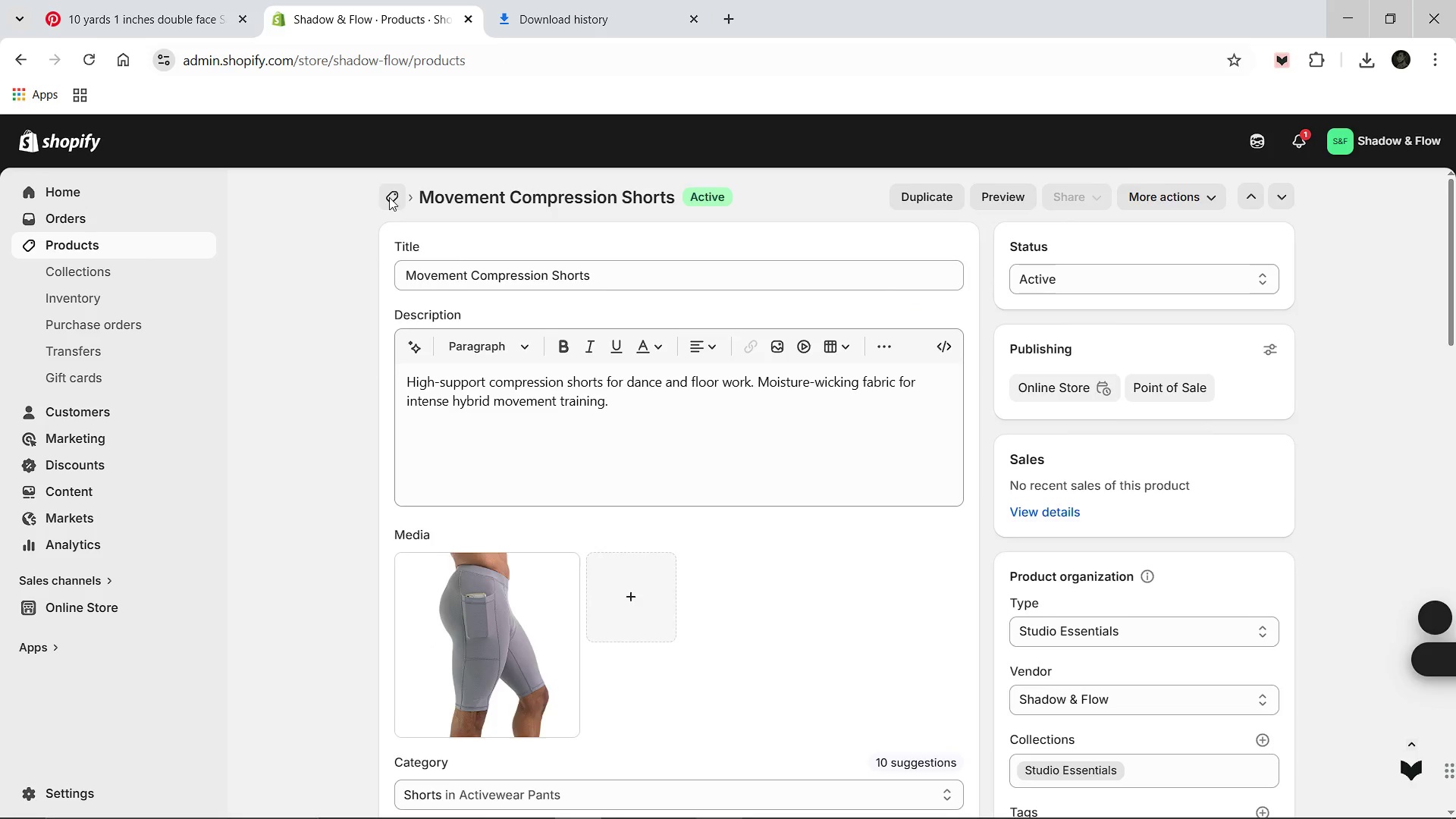 
left_click([391, 711])
 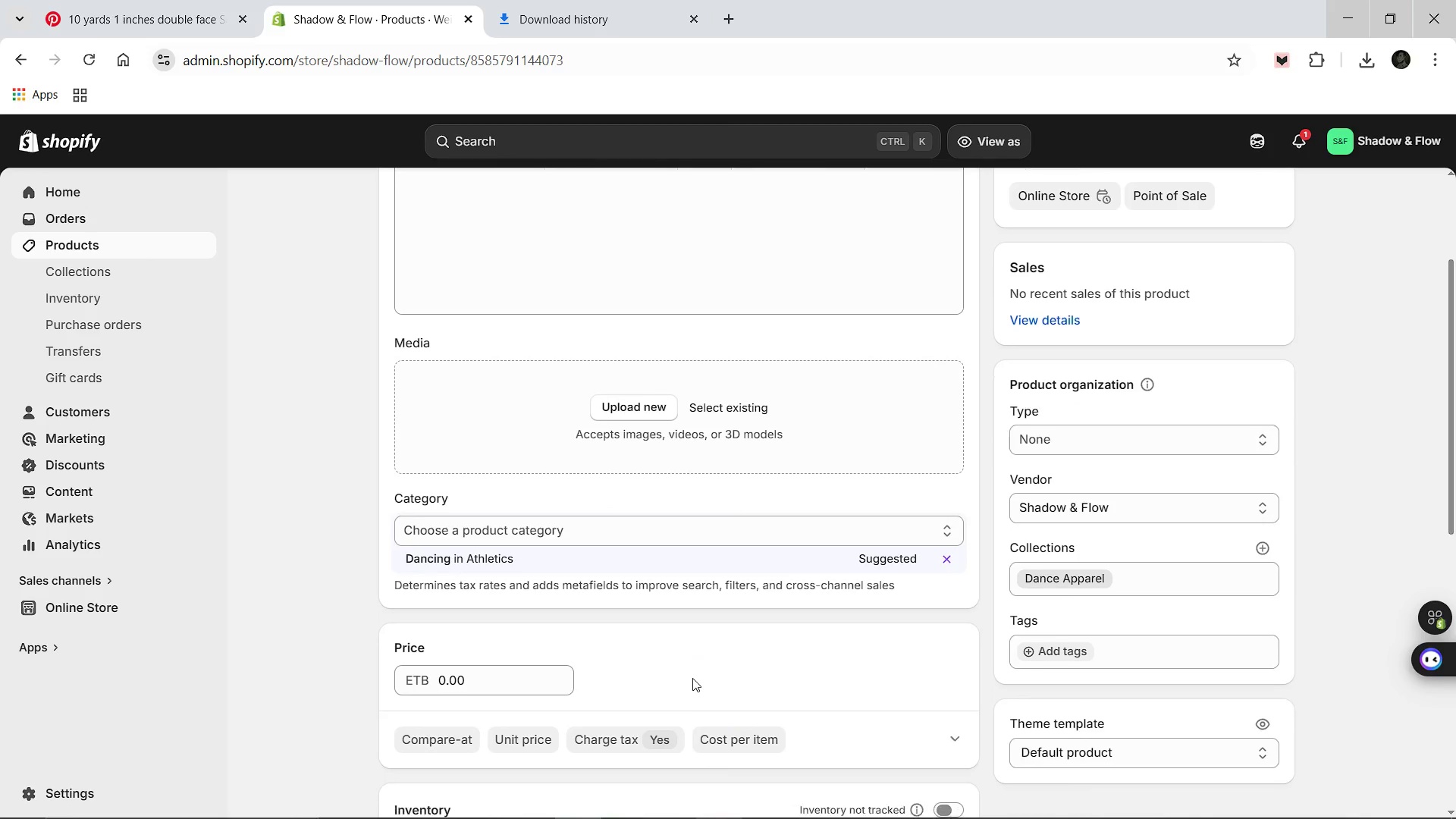 
wait(6.47)
 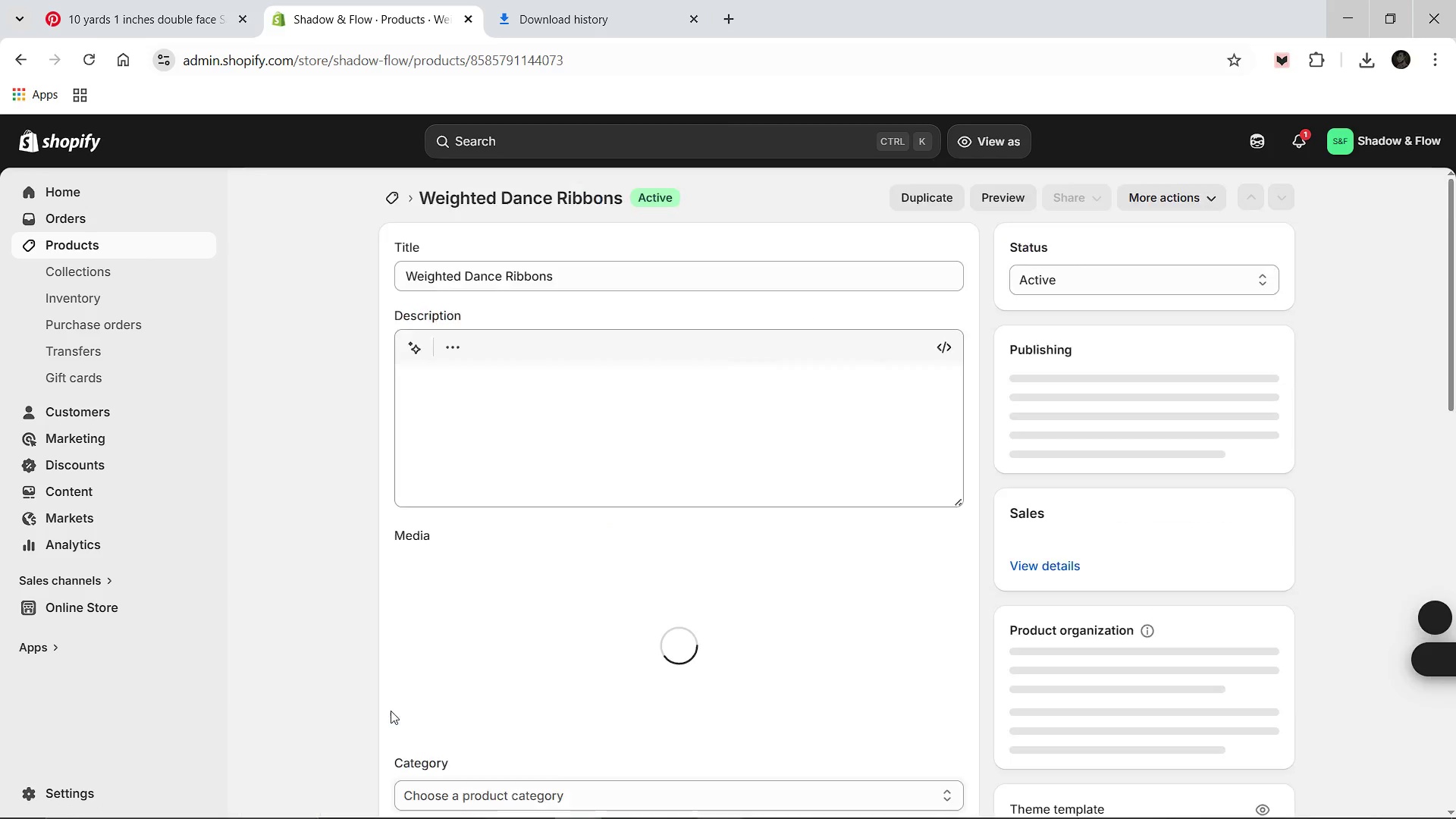 
left_click([941, 685])
 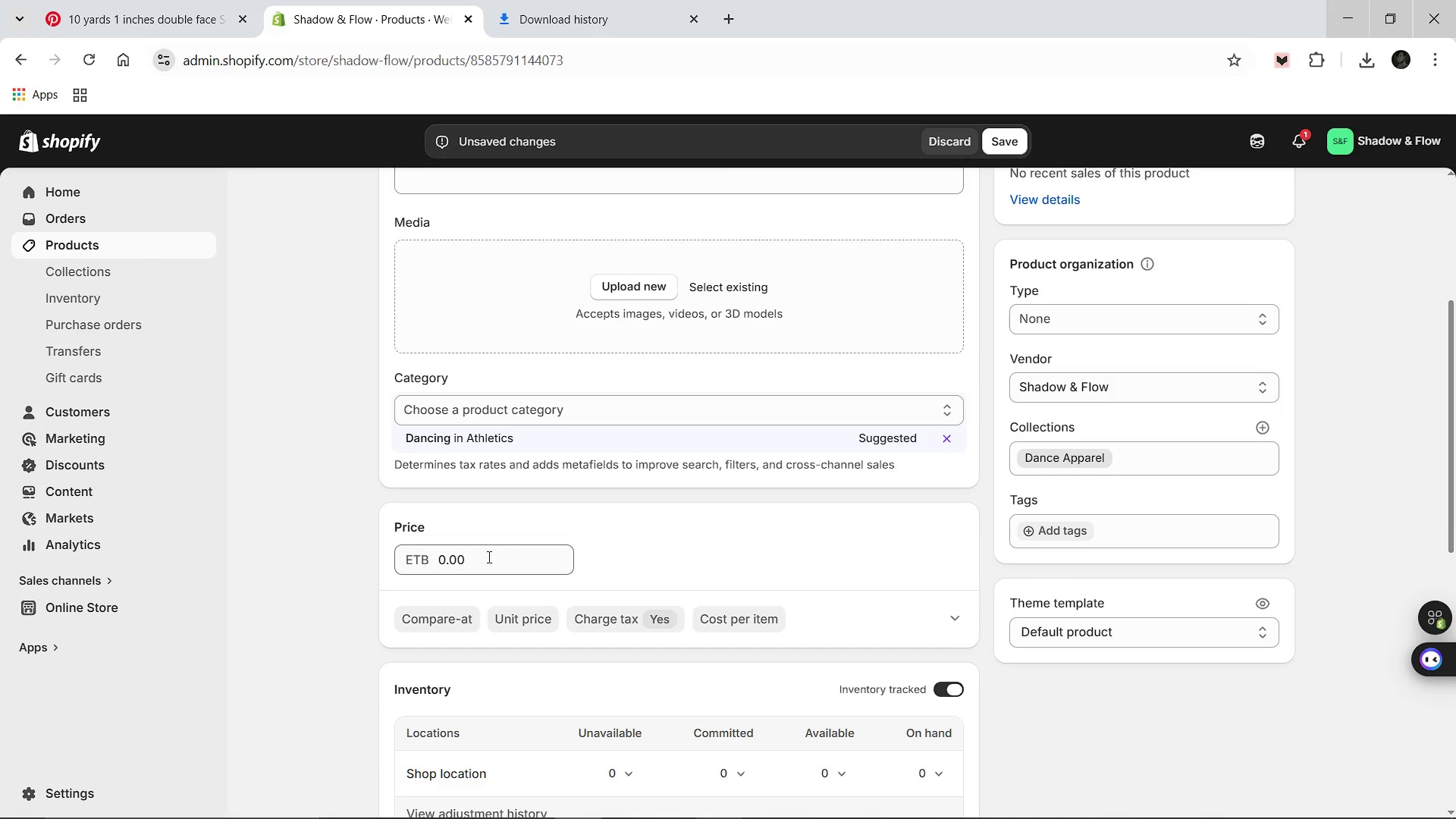 
left_click([488, 557])
 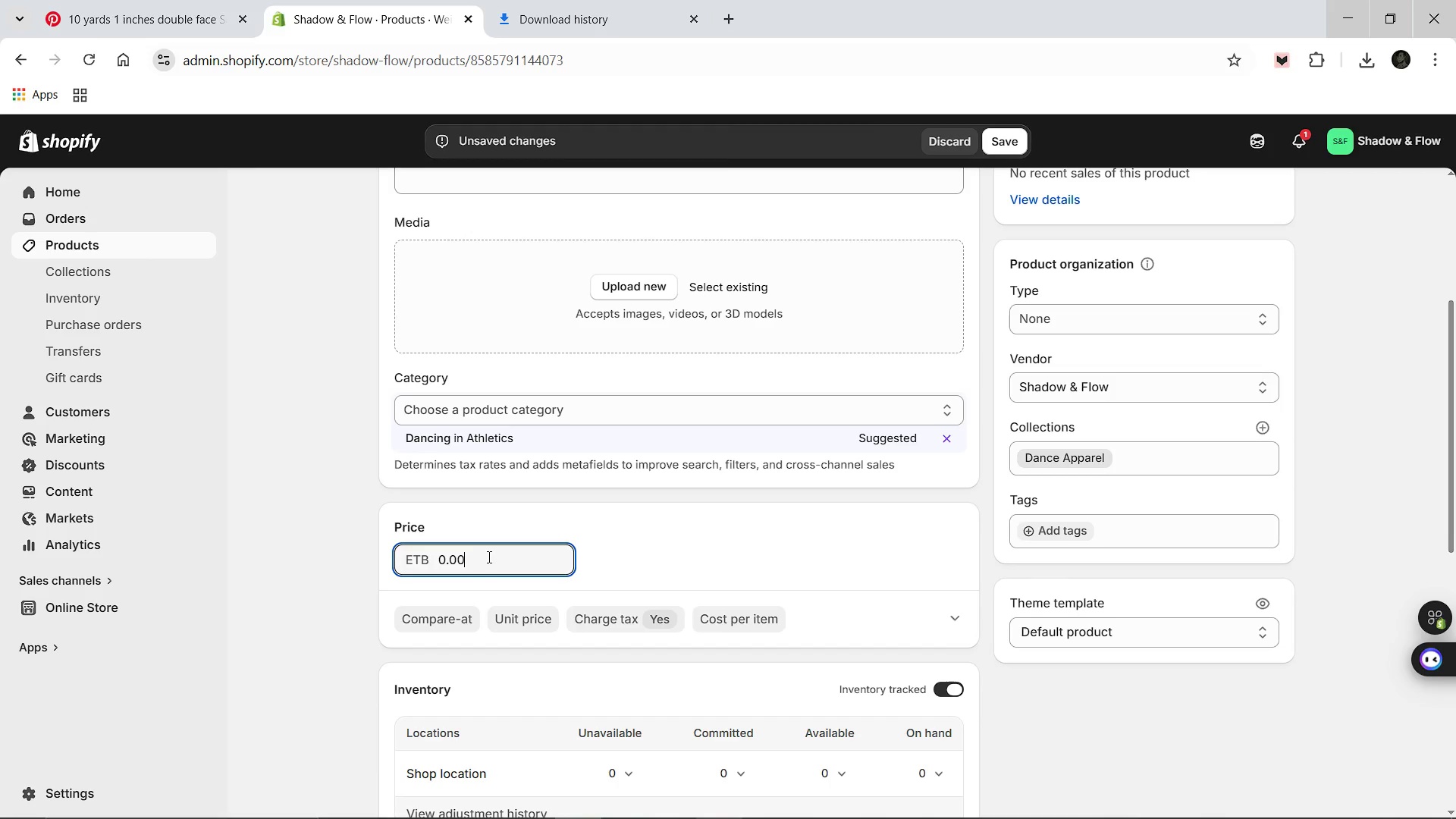 
key(3)
 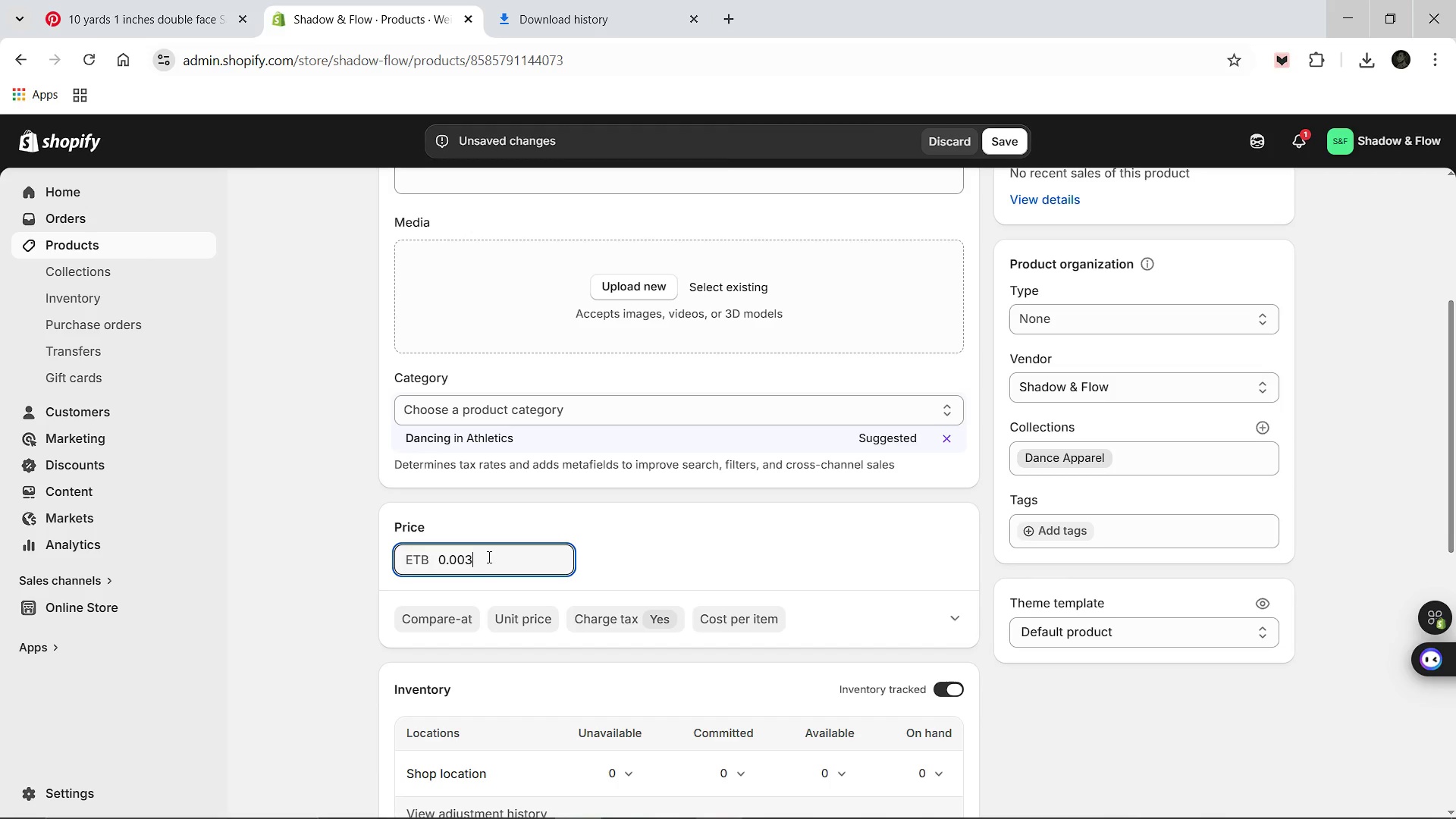 
key(Control+A)
 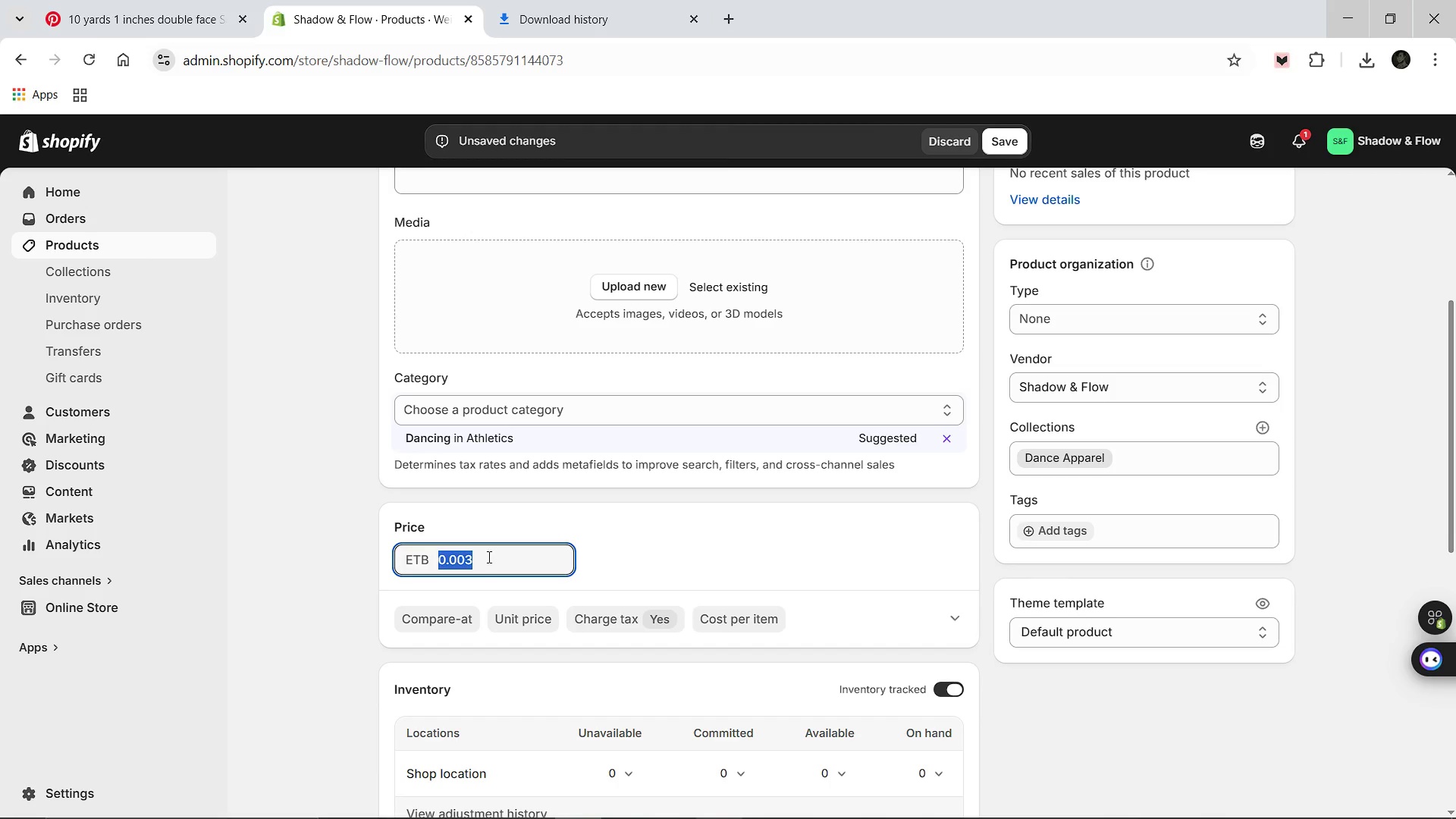 
type(35.00)
 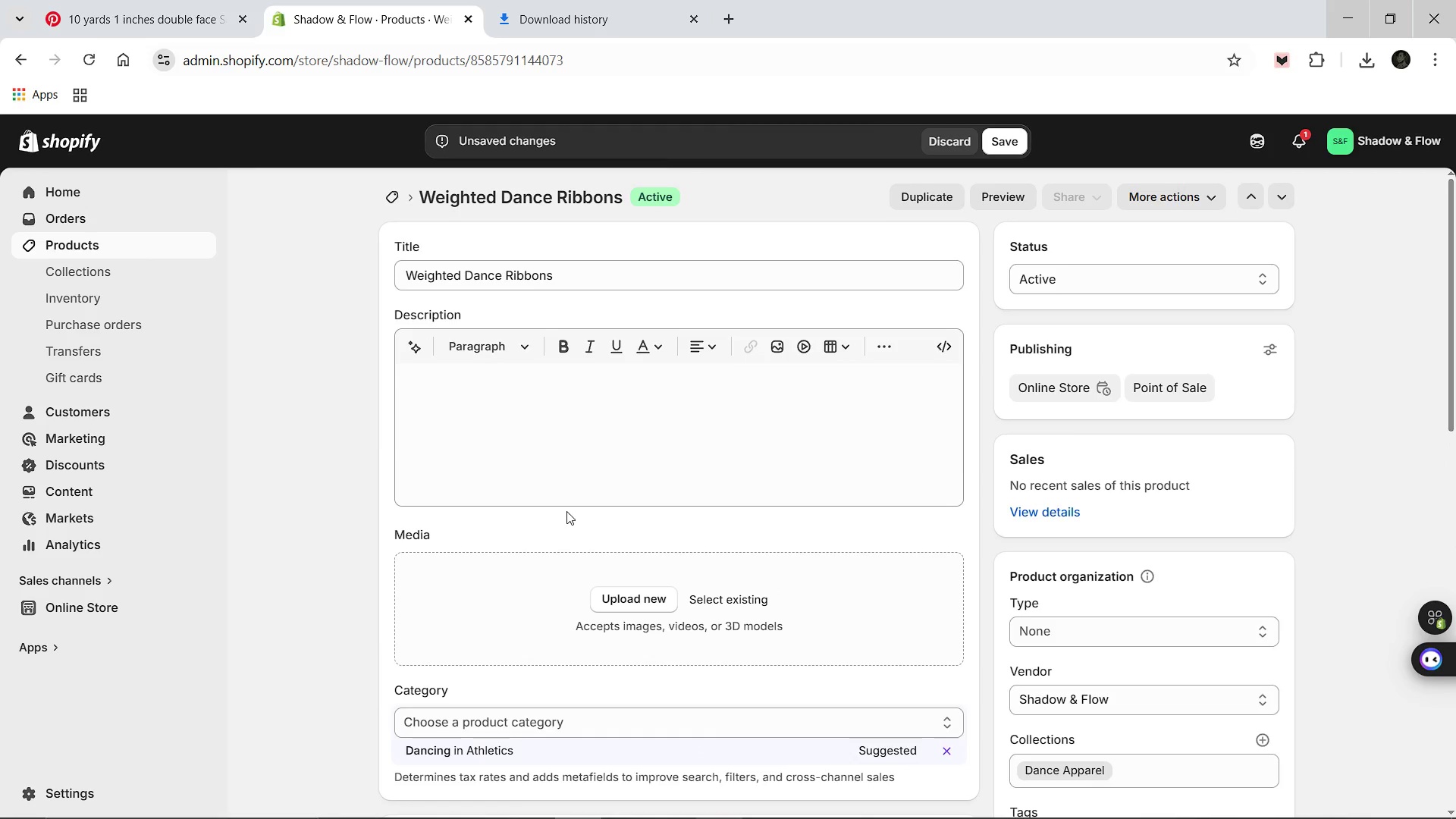 
left_click([563, 416])
 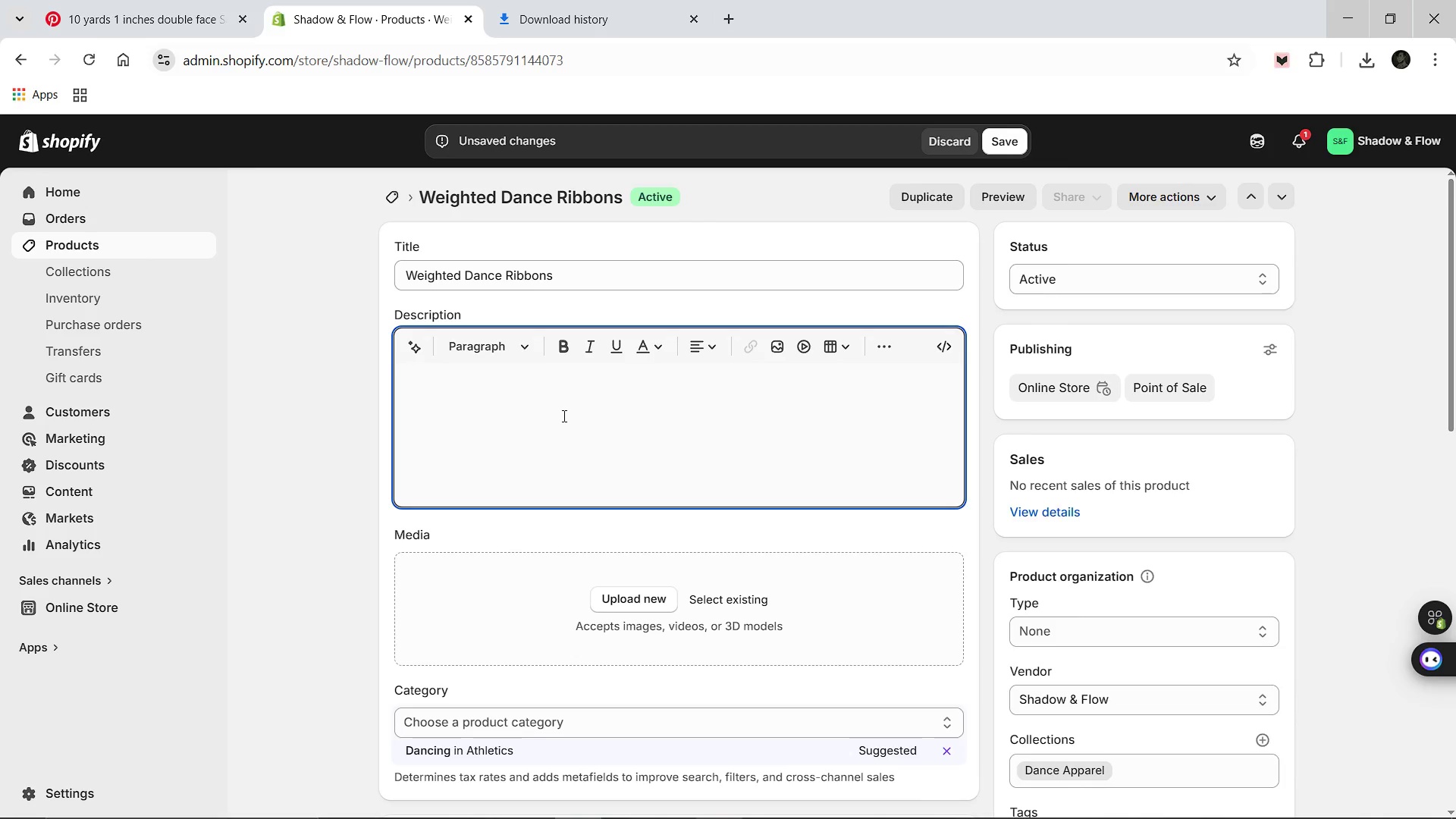 
type(Balanced weighted dancc)
key(Backspace)
type(e ribbons for dramatic visual flow. Professional silk material for performance arts and contemporary.)
 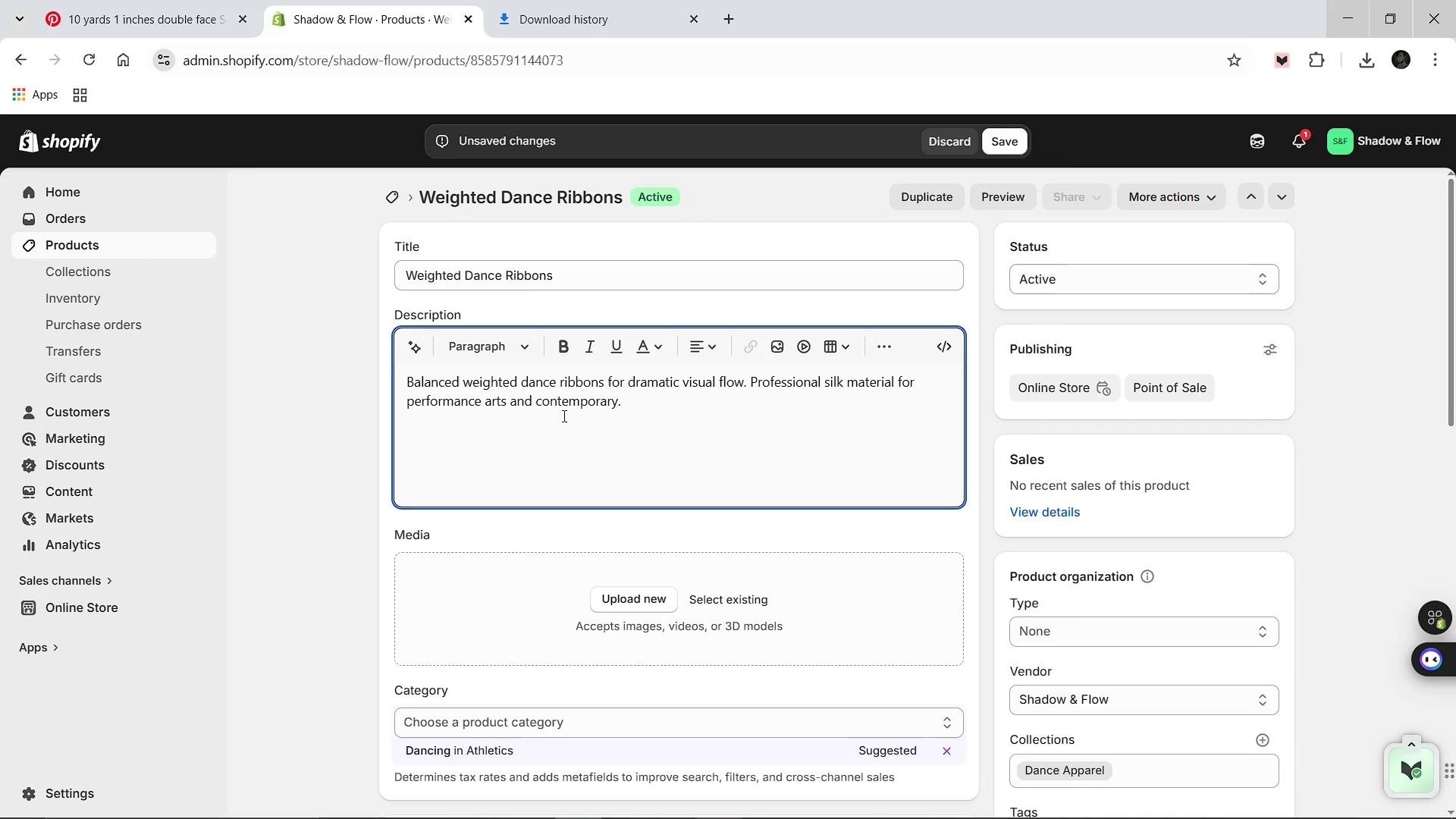 
left_click([544, 28])
 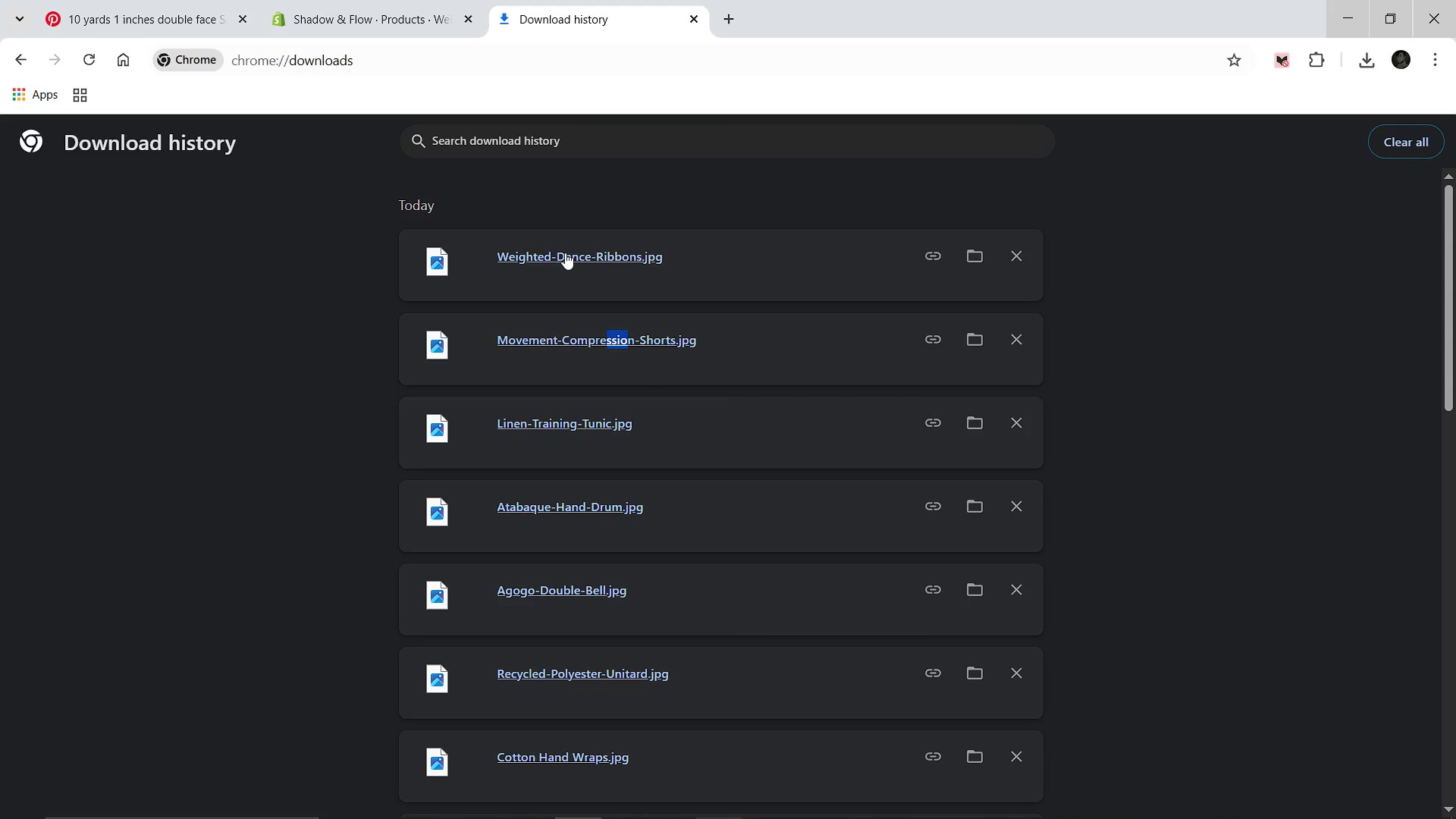 
left_click_drag(start_coordinate=[565, 253], to_coordinate=[565, 588])
 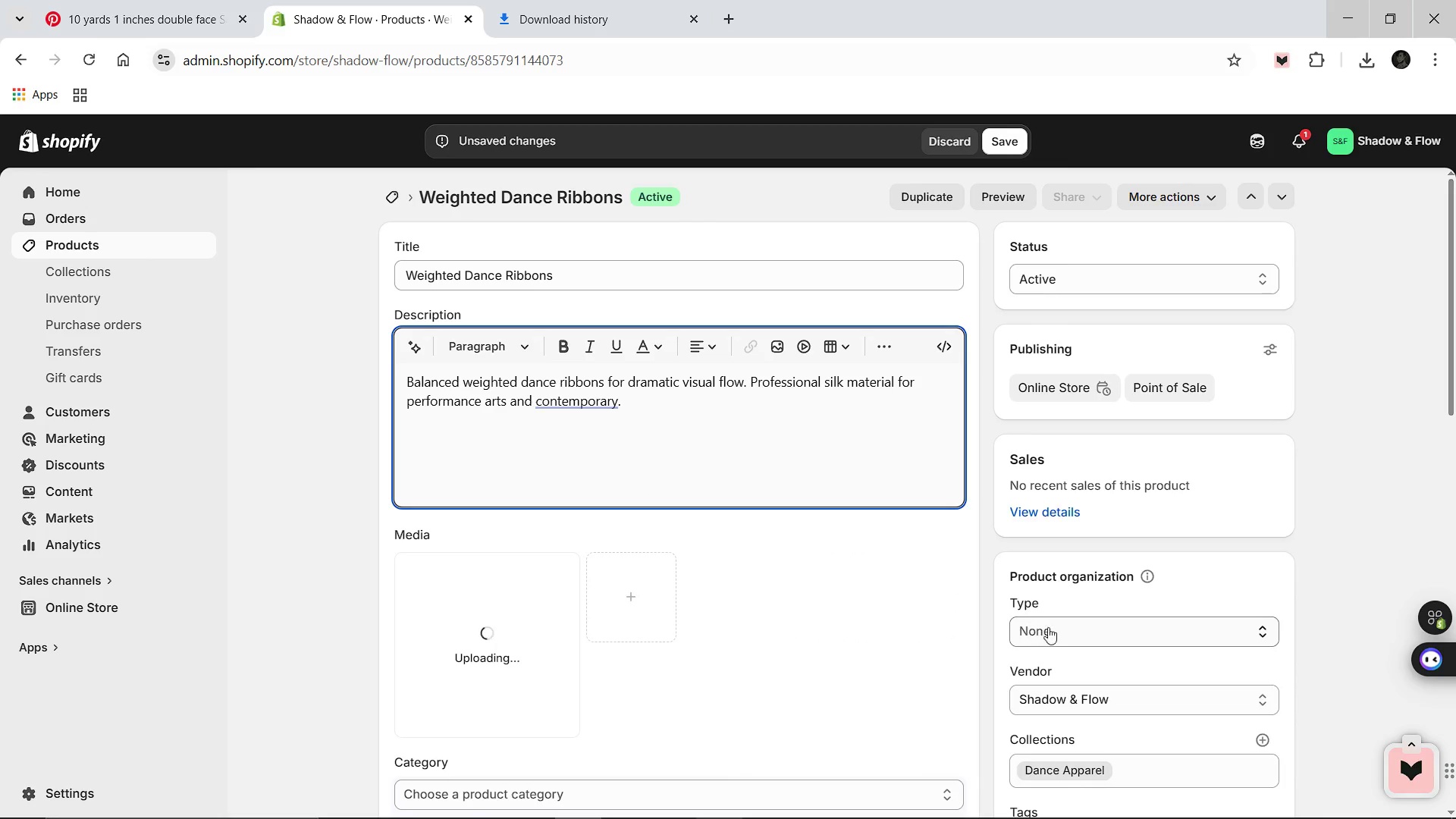 
left_click([1052, 627])
 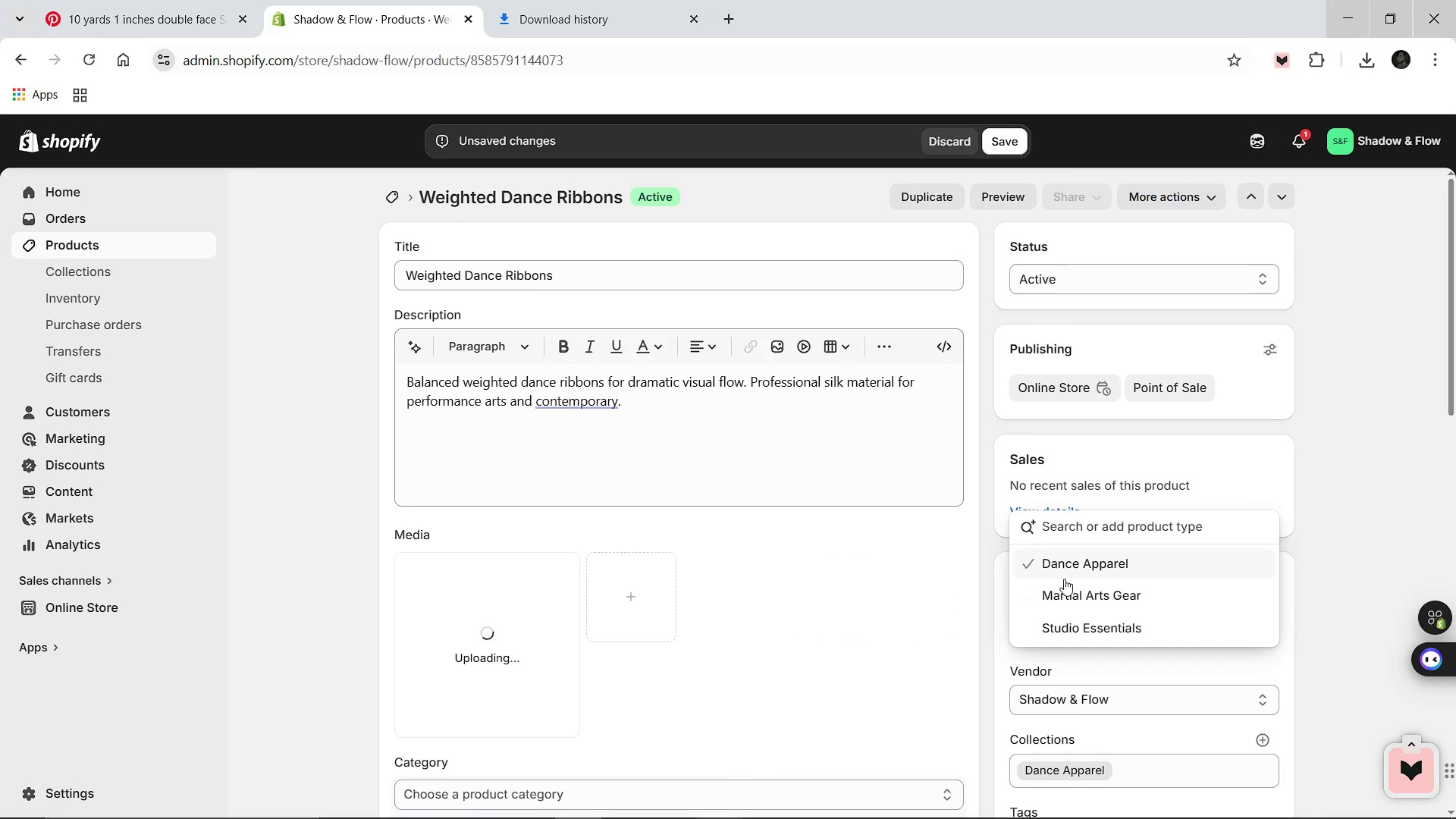 
left_click([1066, 568])
 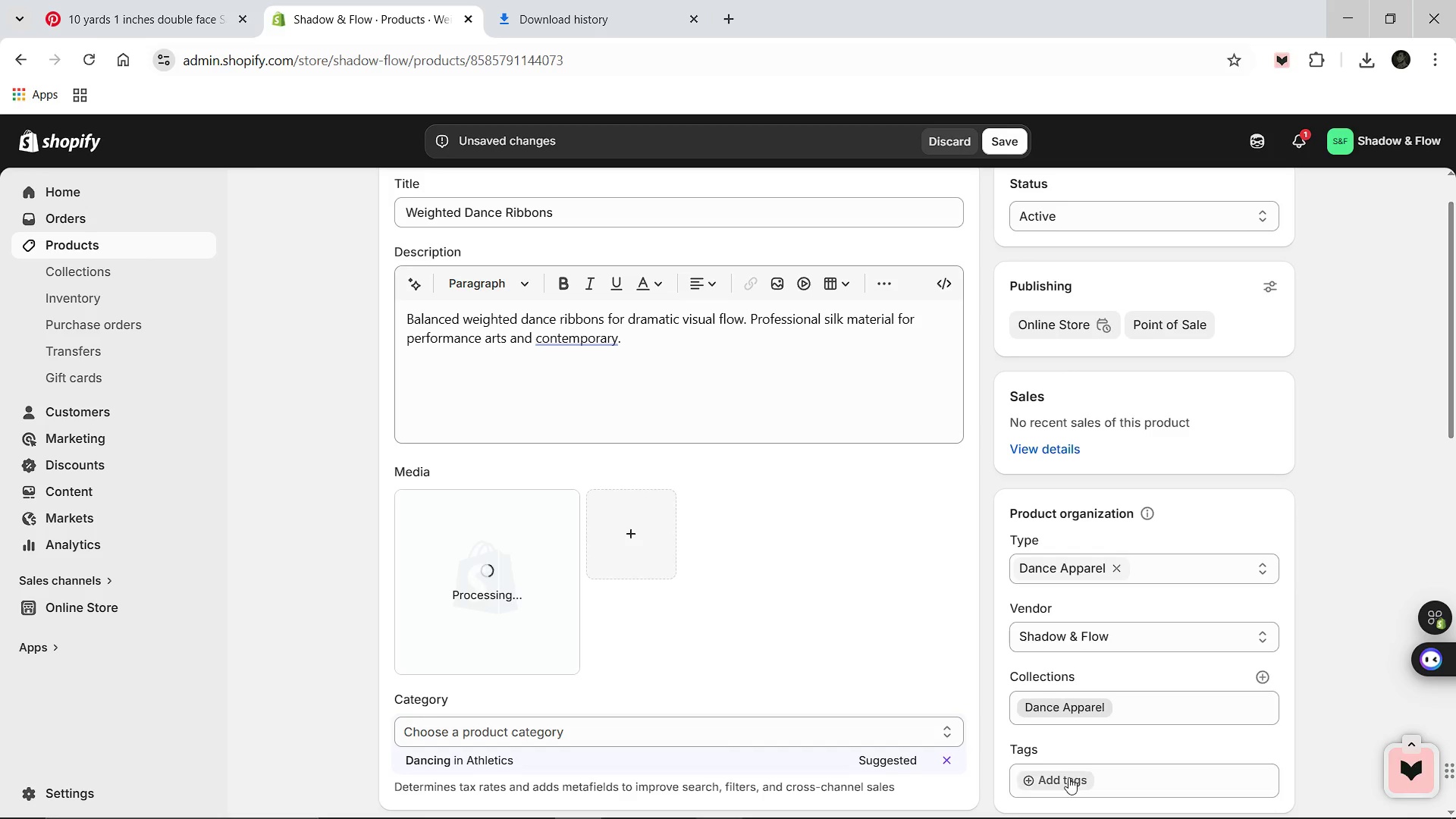 
left_click([1068, 777])
 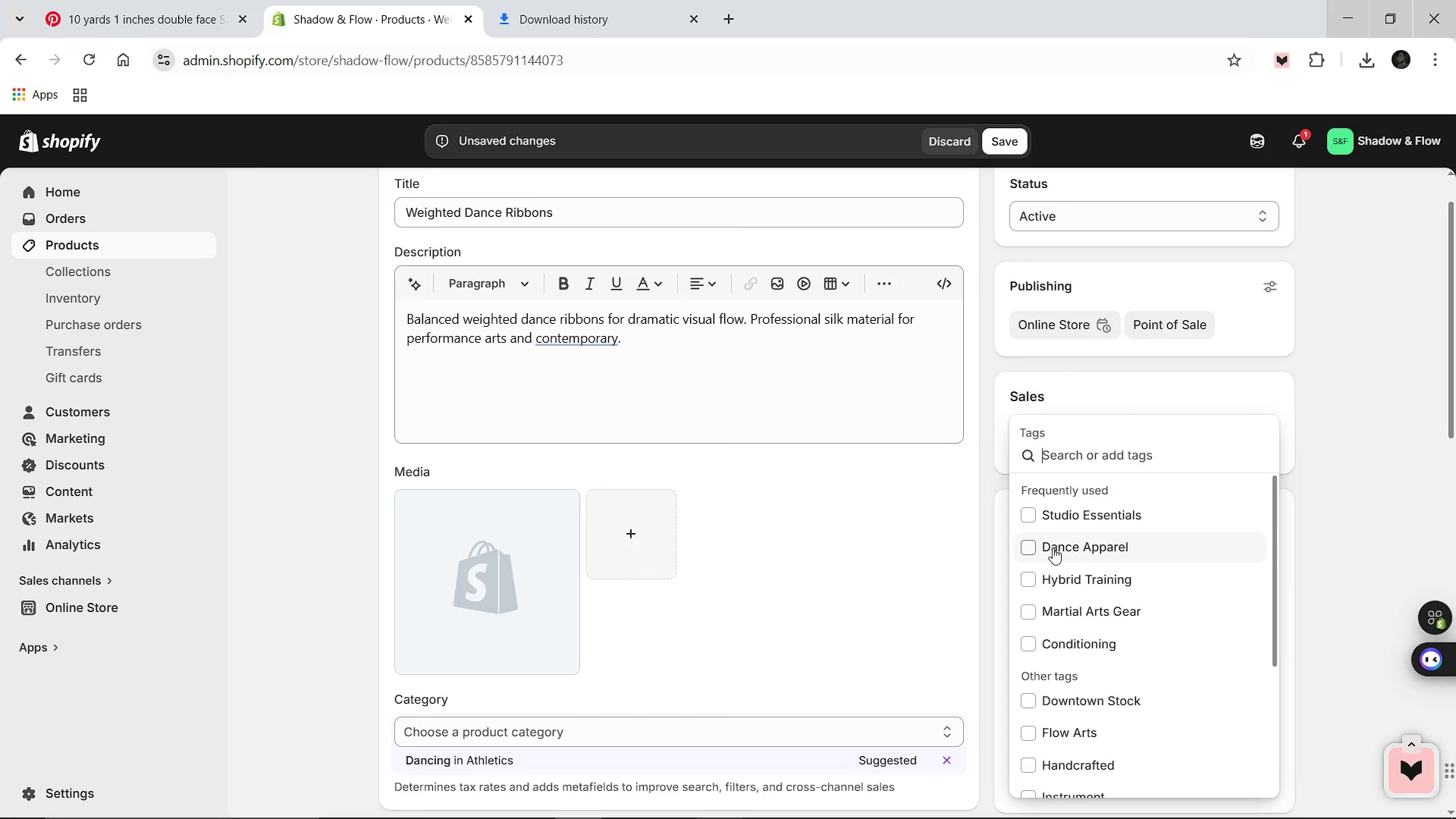 
left_click([1048, 547])
 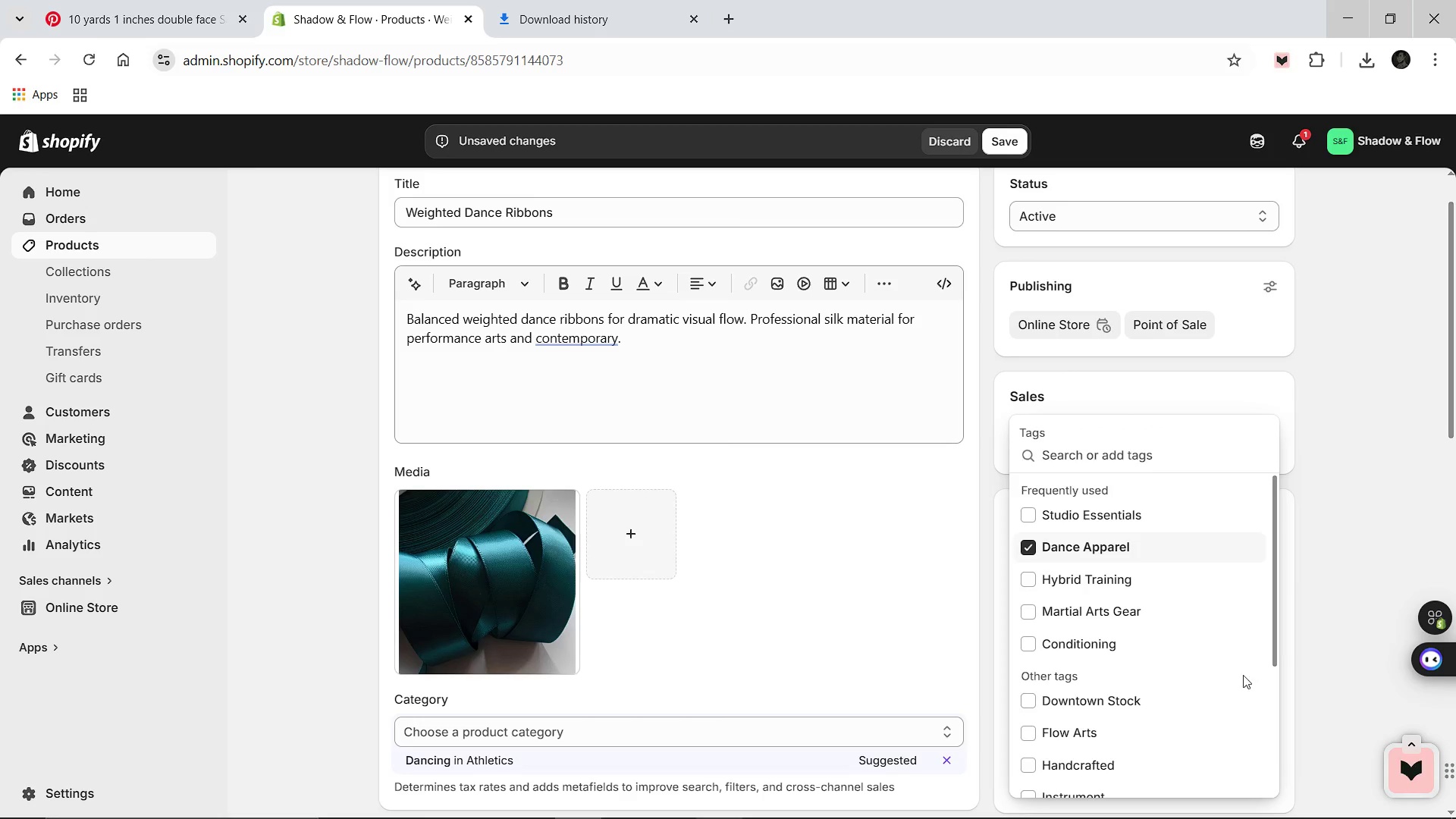 
left_click([1334, 691])
 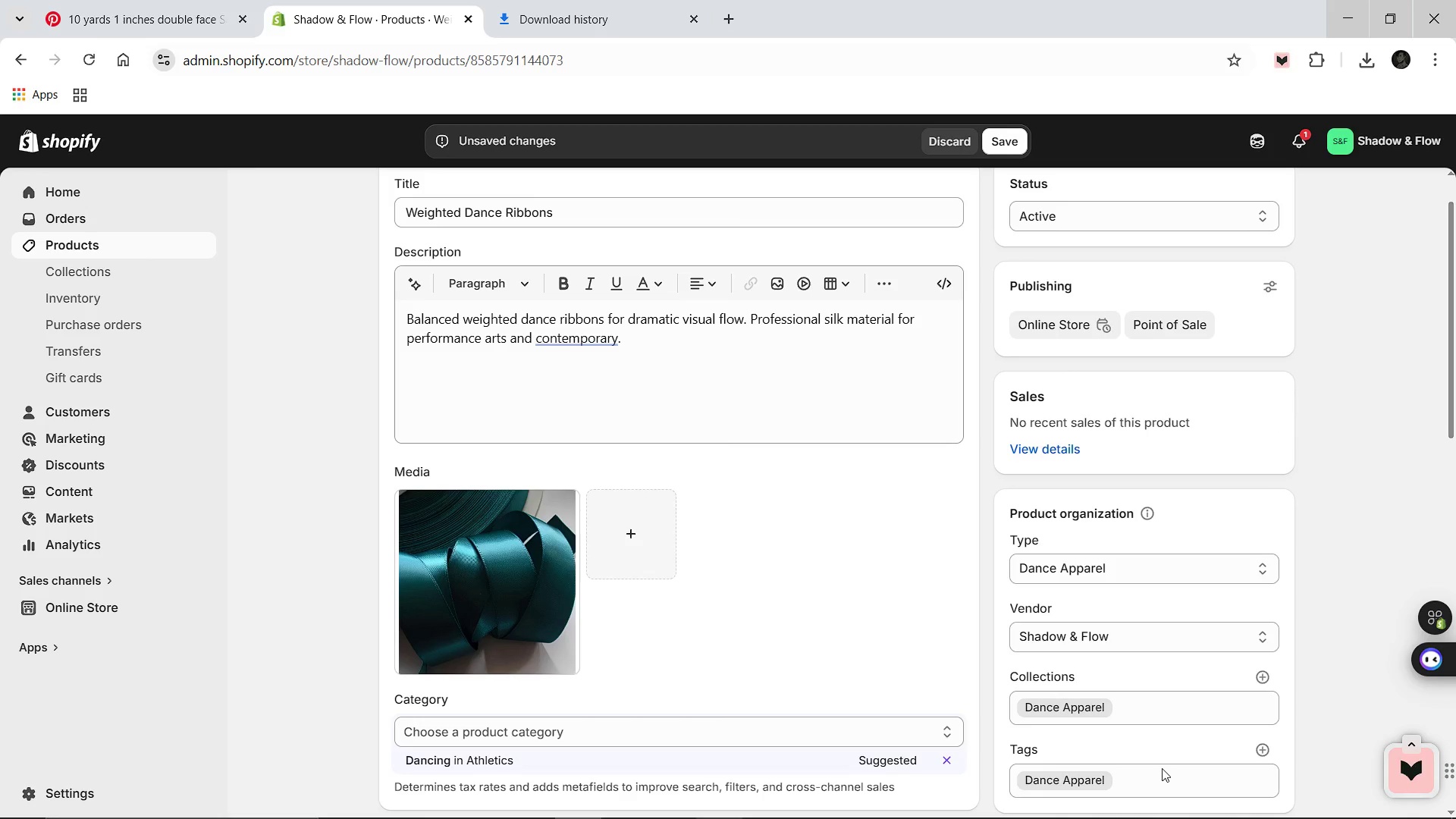 
left_click([1159, 780])
 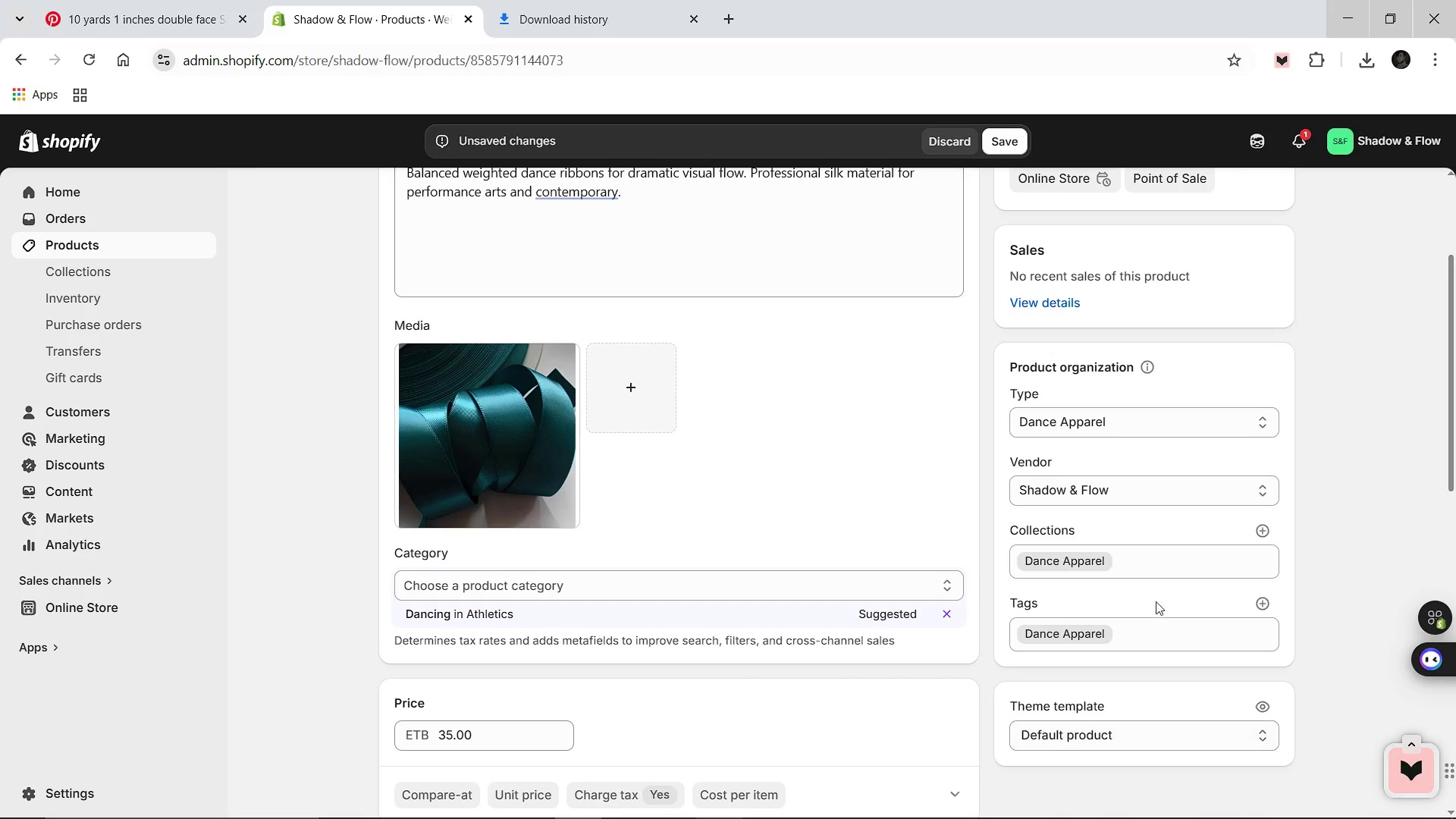 
left_click([1144, 635])
 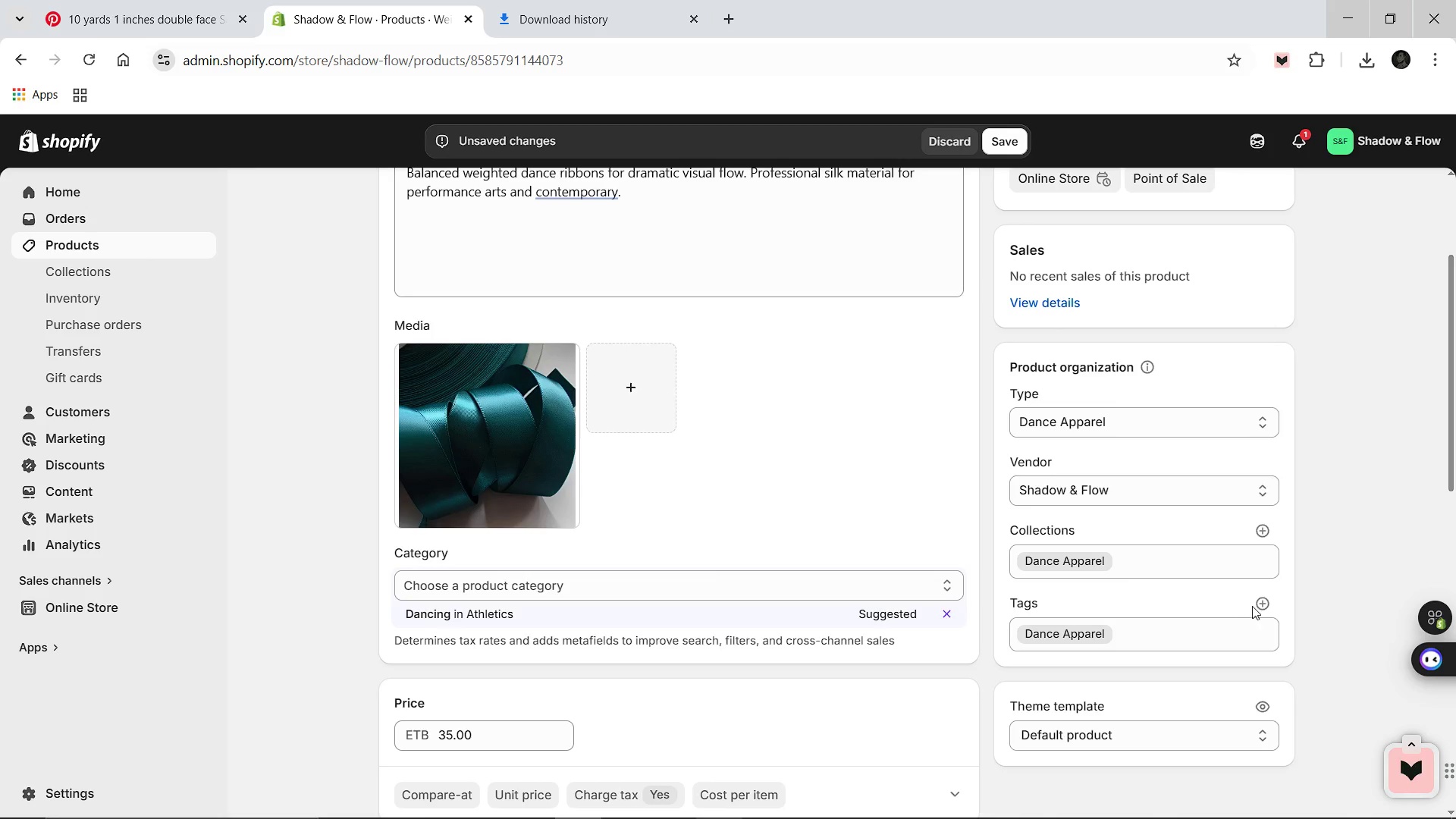 
left_click([1252, 606])
 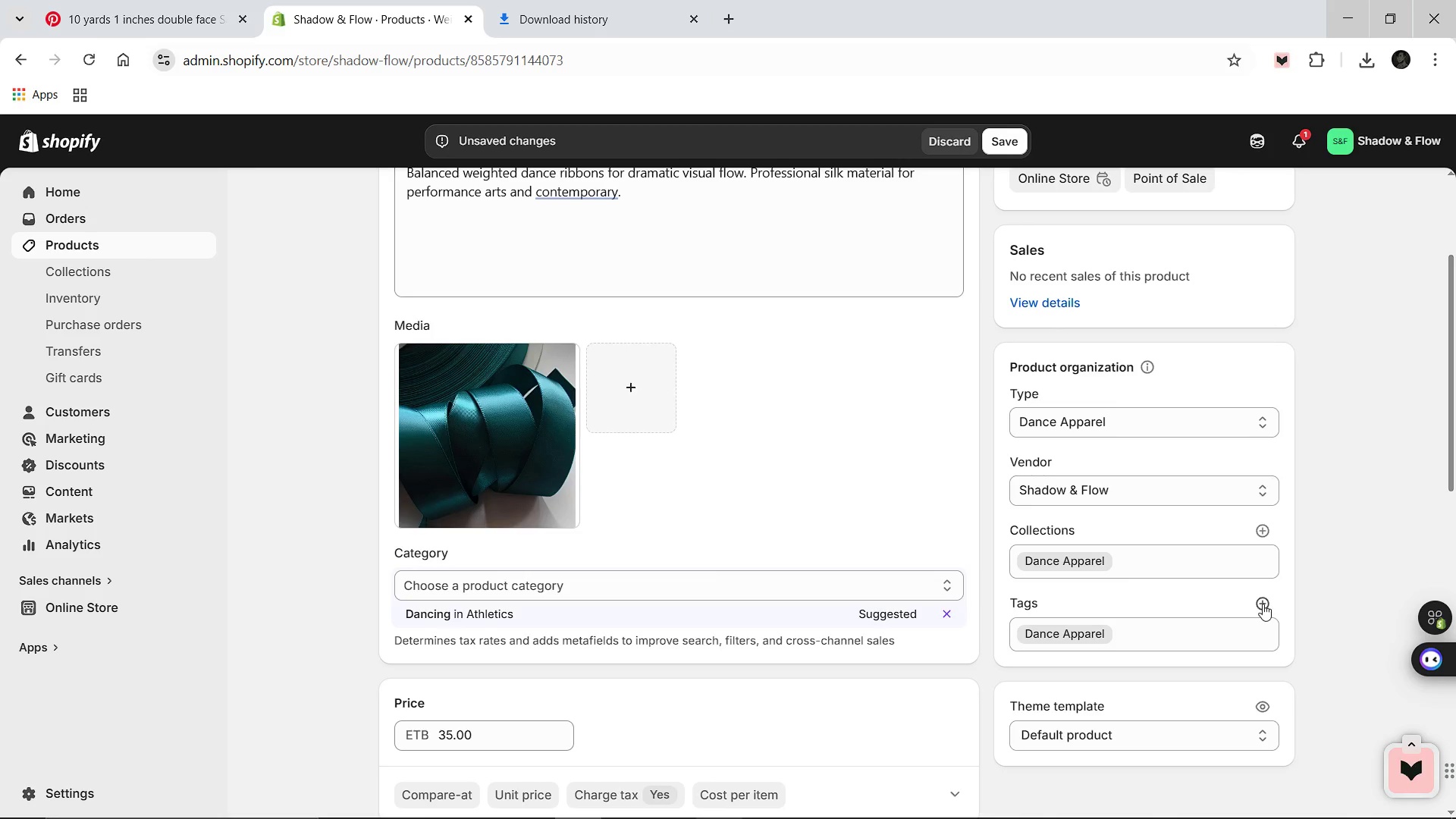 
left_click([1263, 604])
 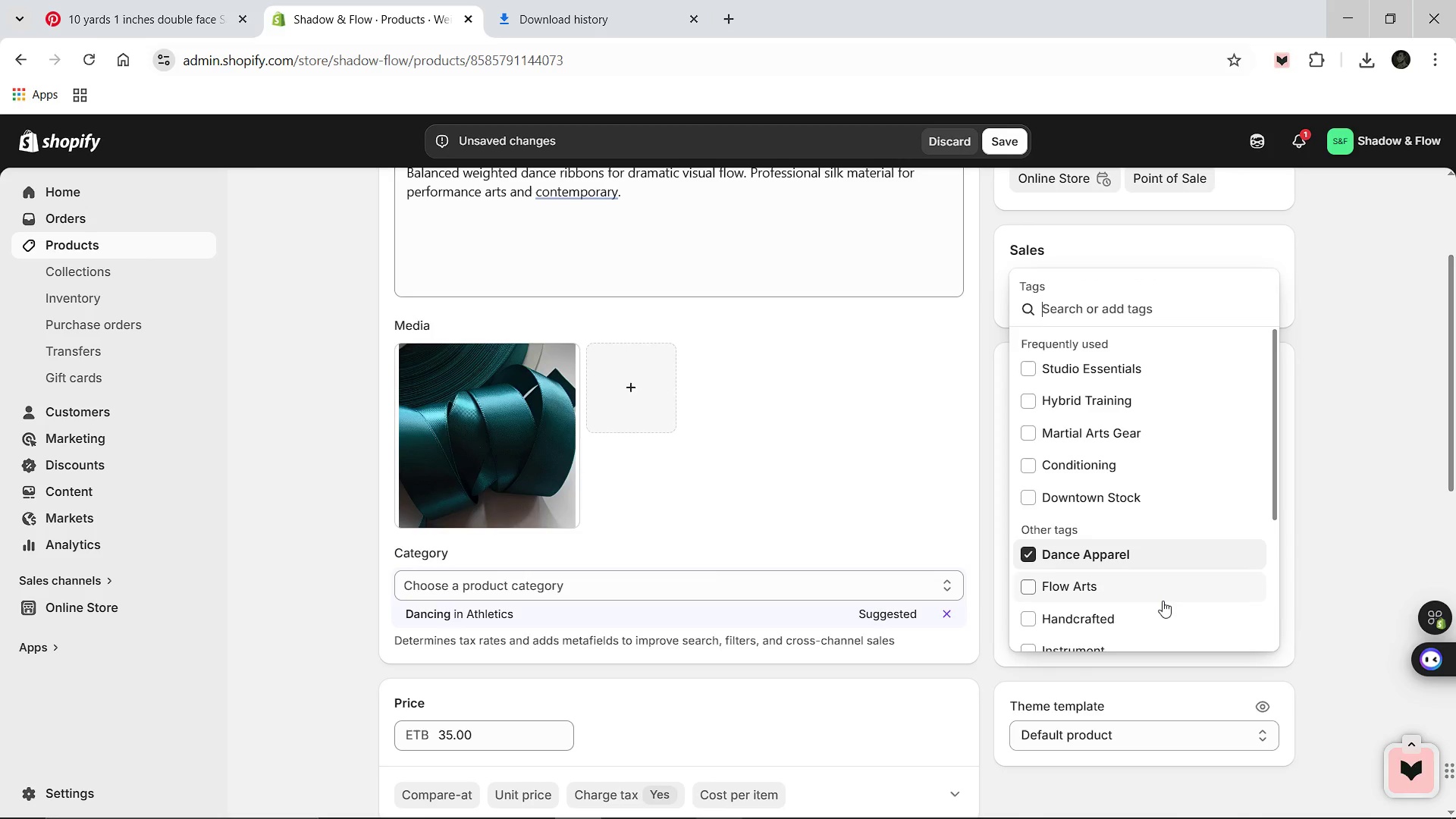 
type(Perfora)
key(Backspace)
type(mance Gear)
 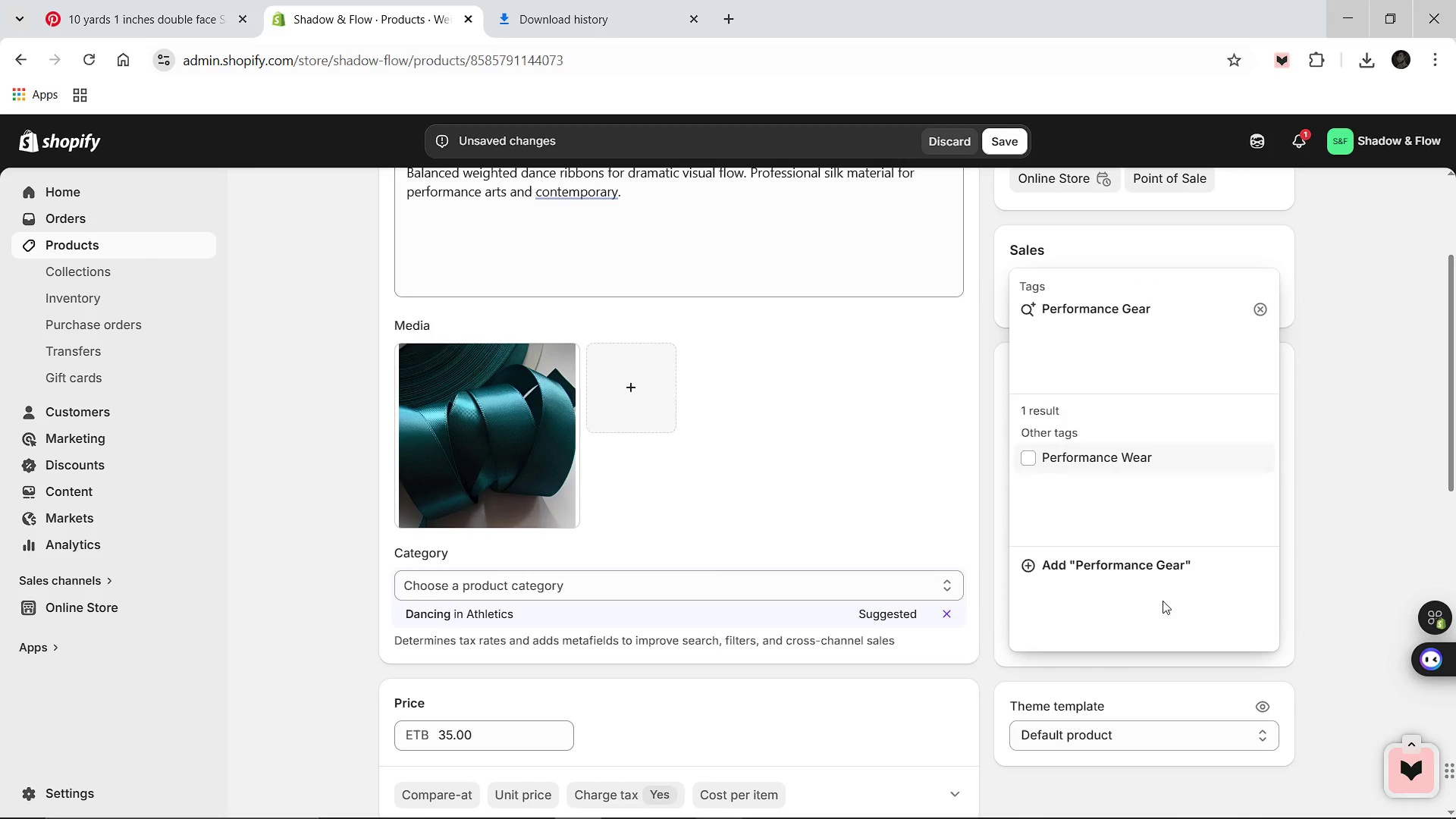 
key(Enter)
 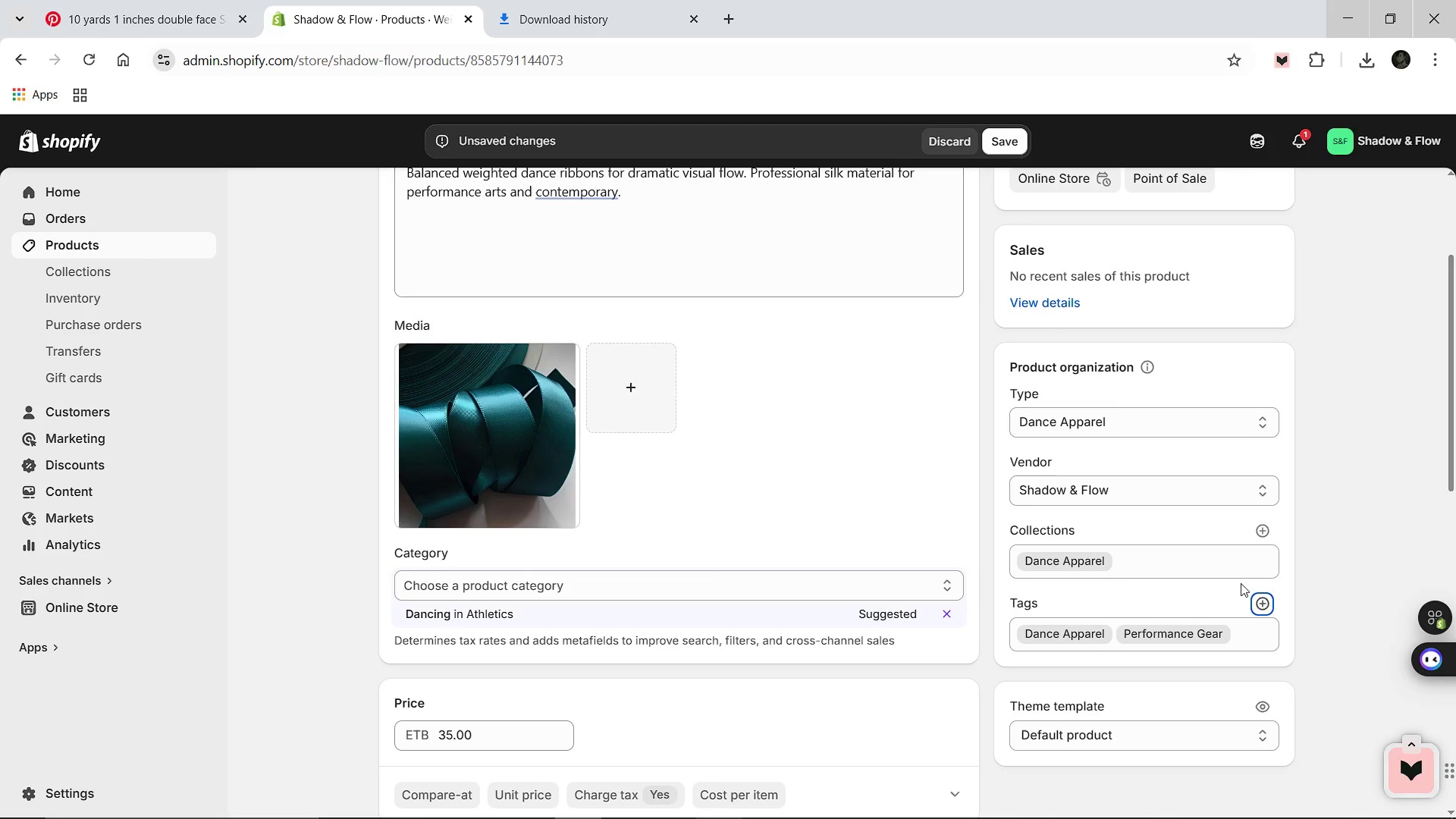 
left_click([1266, 607])
 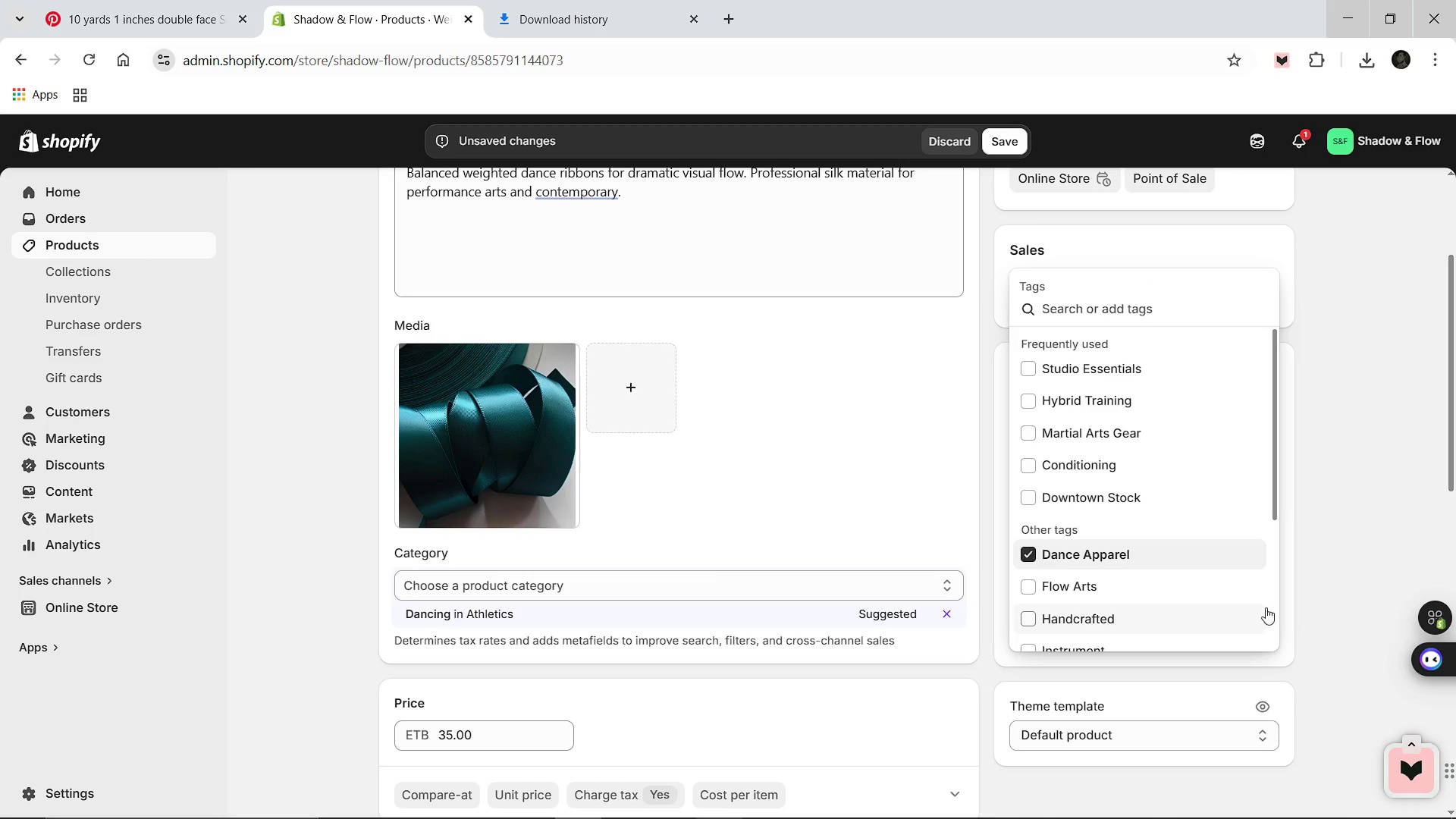 
type(Silk)
 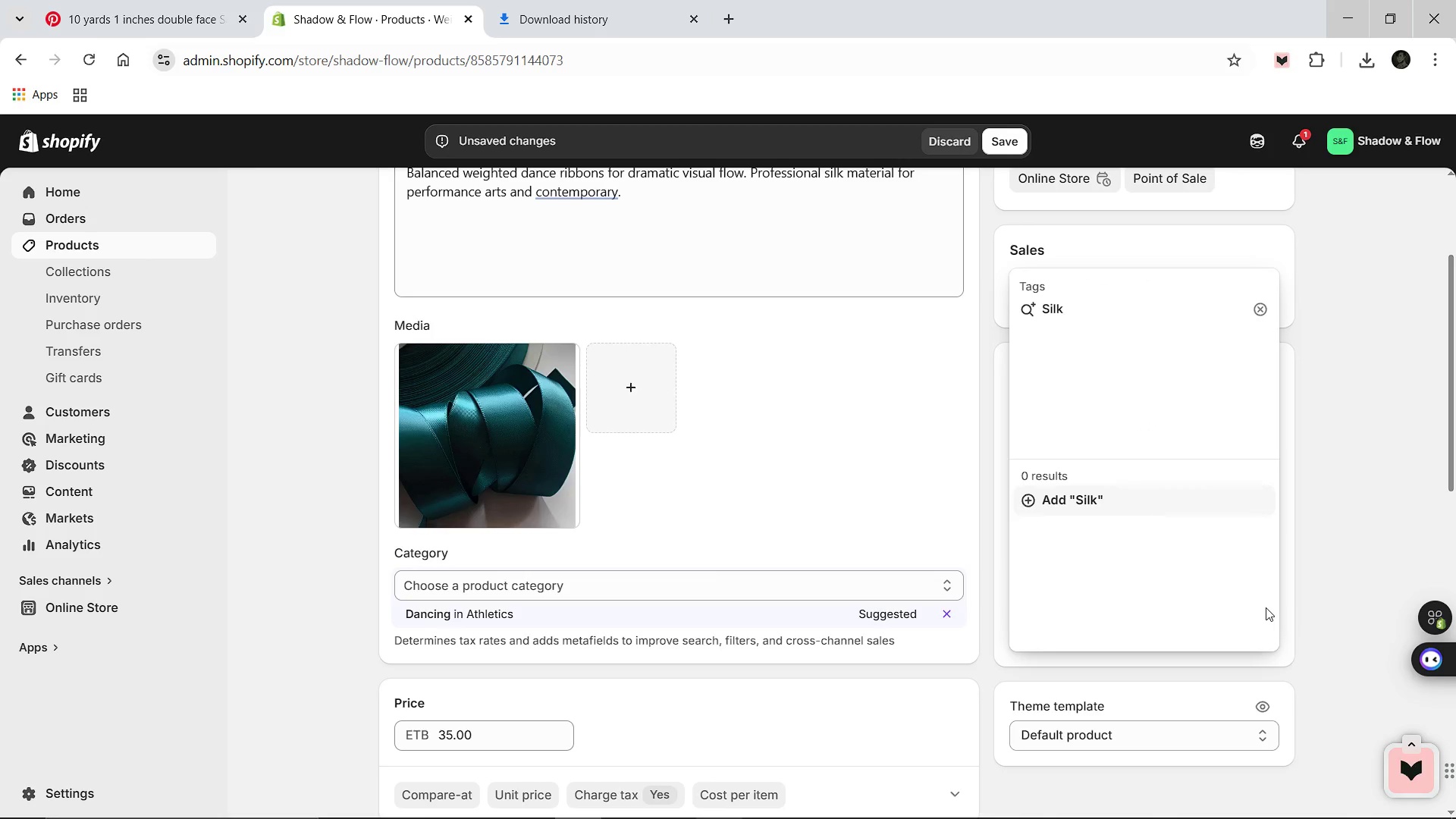 
key(Enter)
 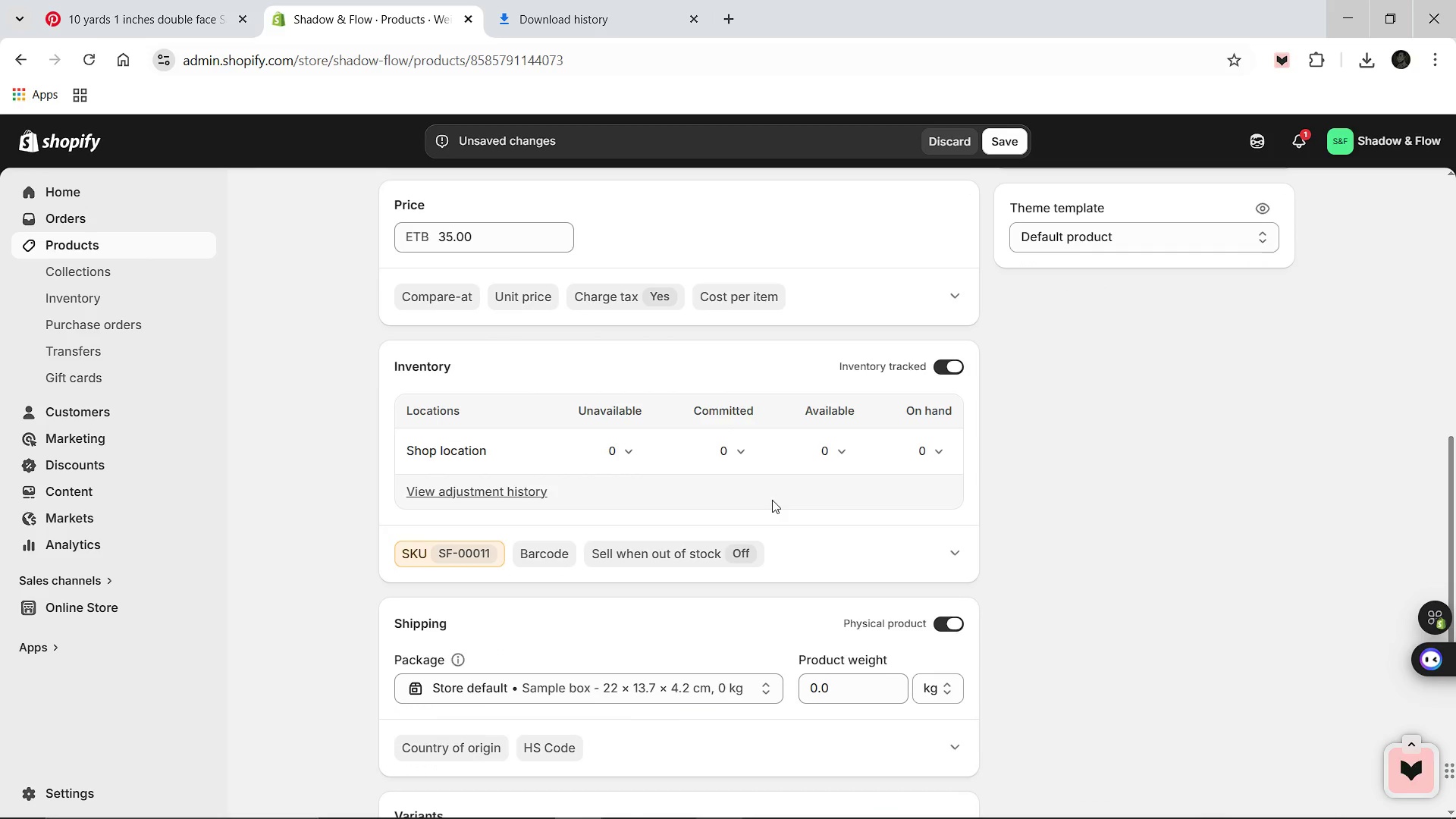 
wait(6.02)
 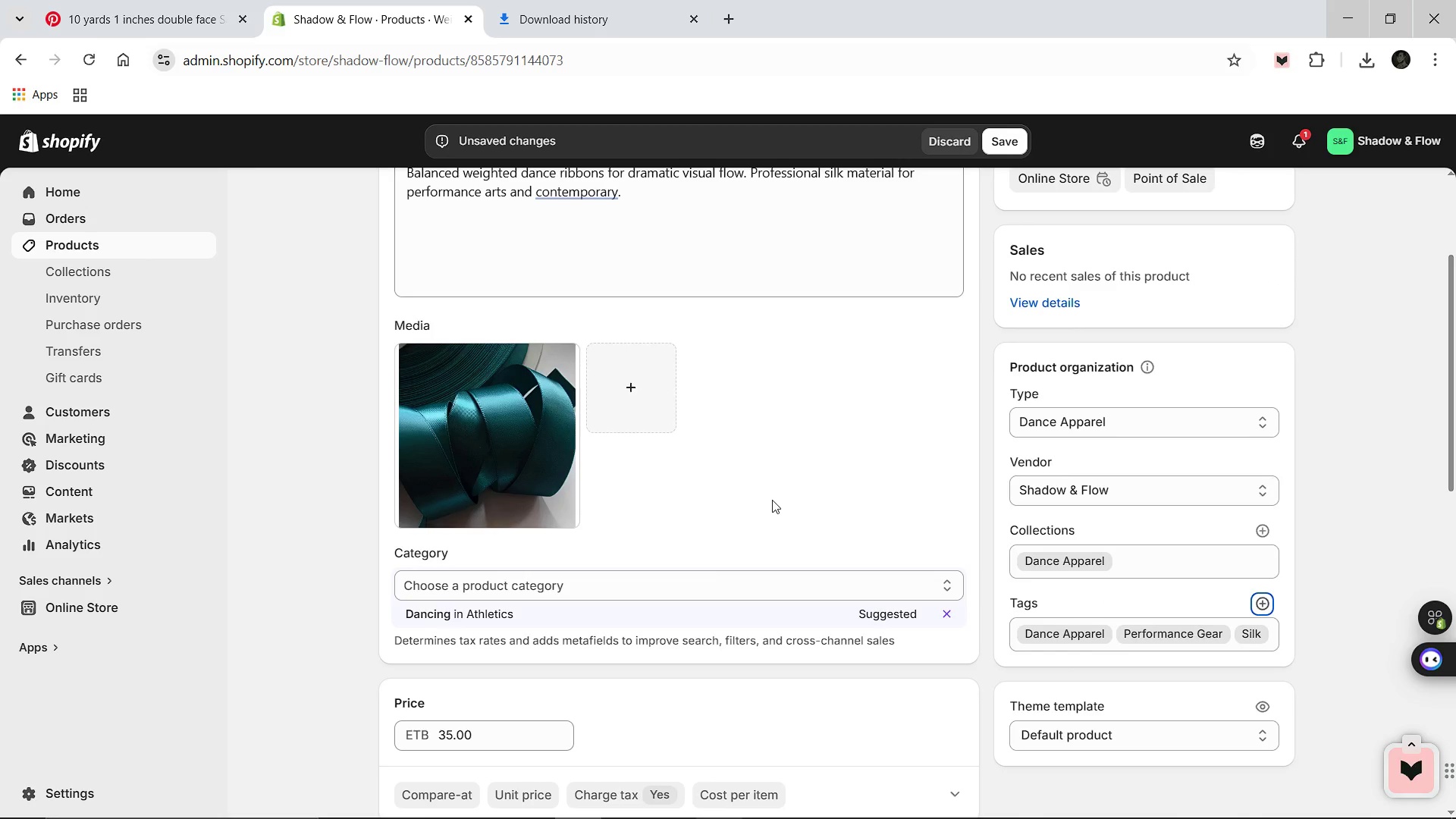 
left_click([491, 548])
 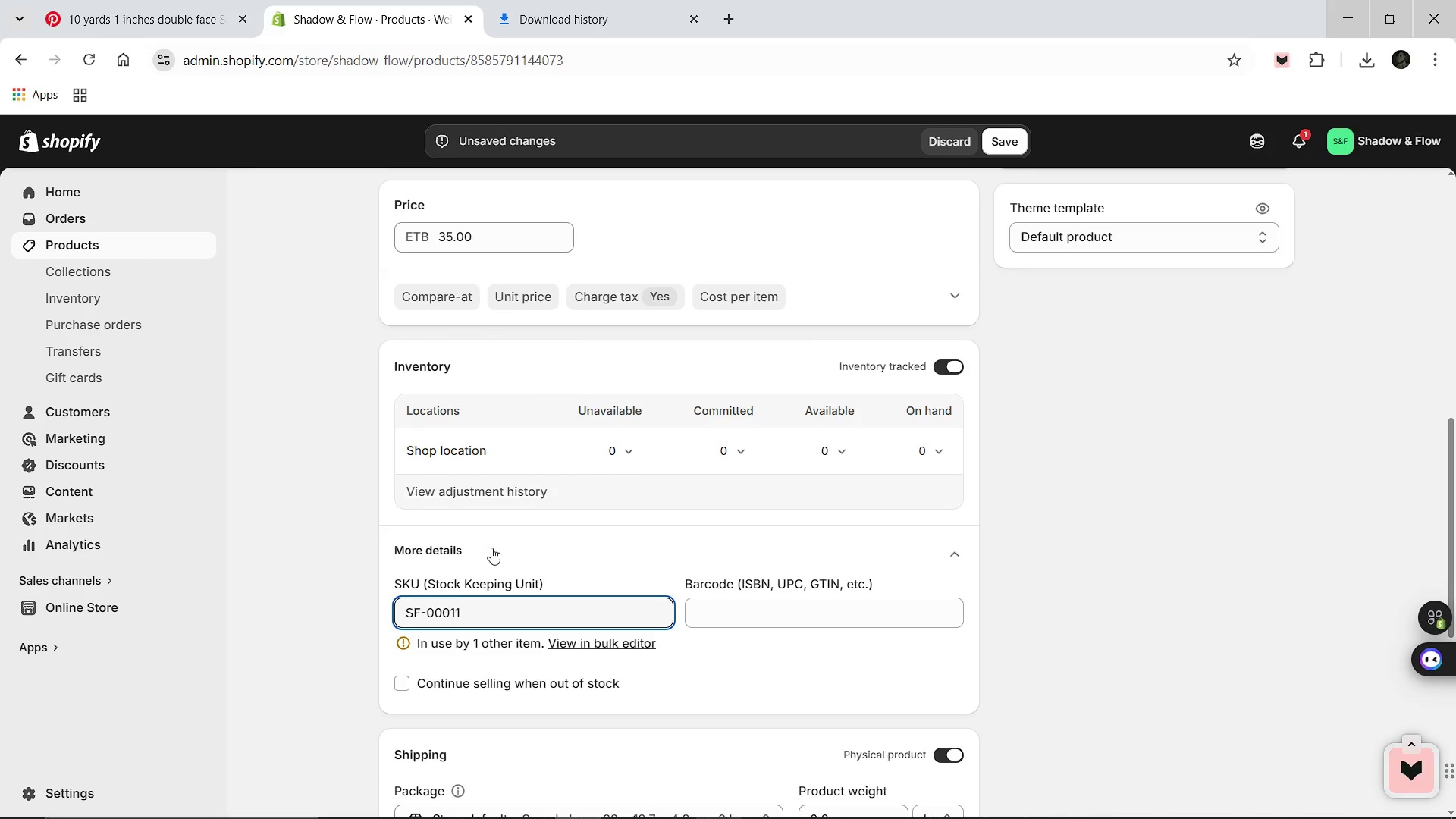 
key(Backspace)
key(Backspace)
type(19)
 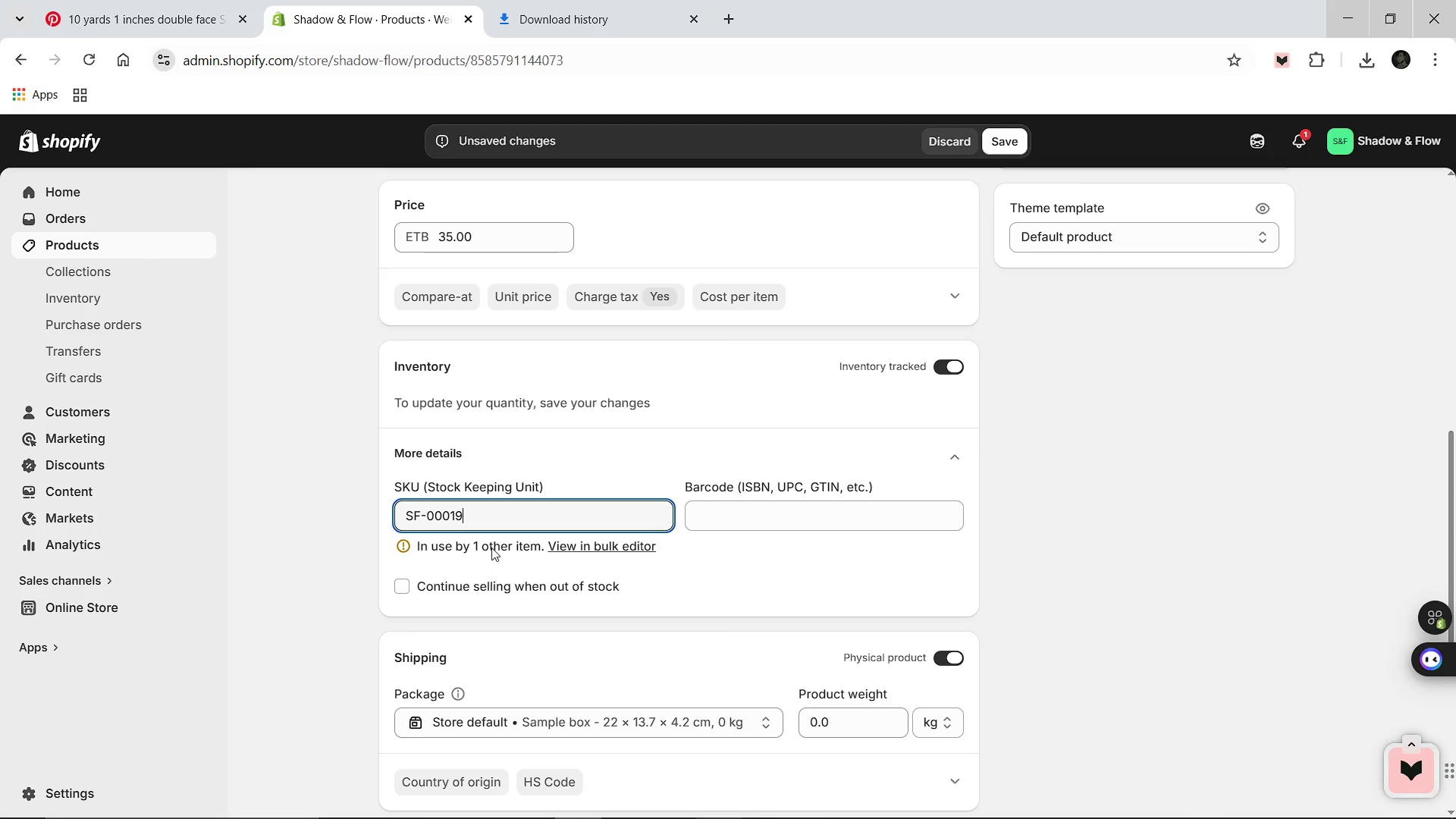 
key(Backspace)
 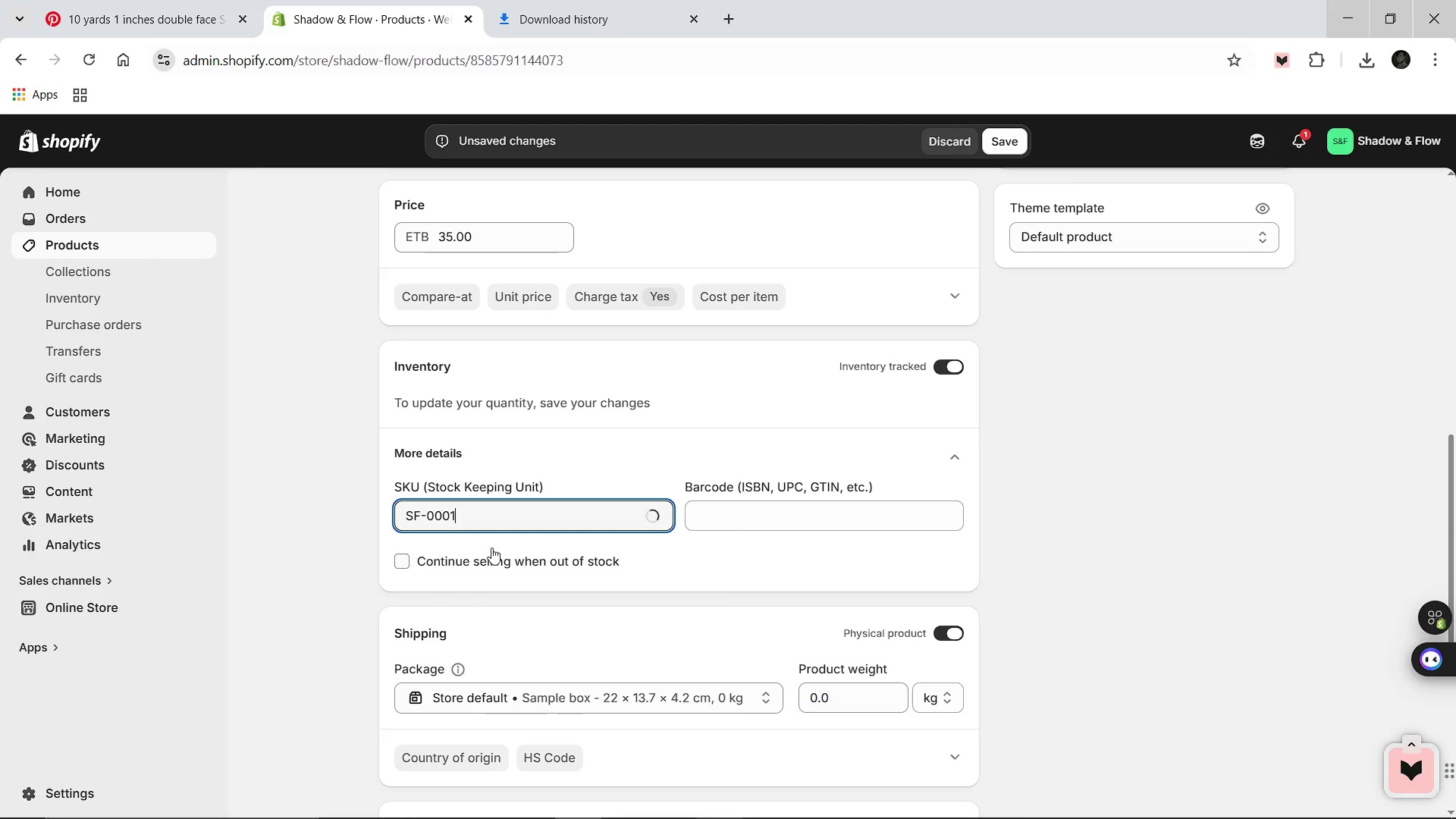 
key(6)
 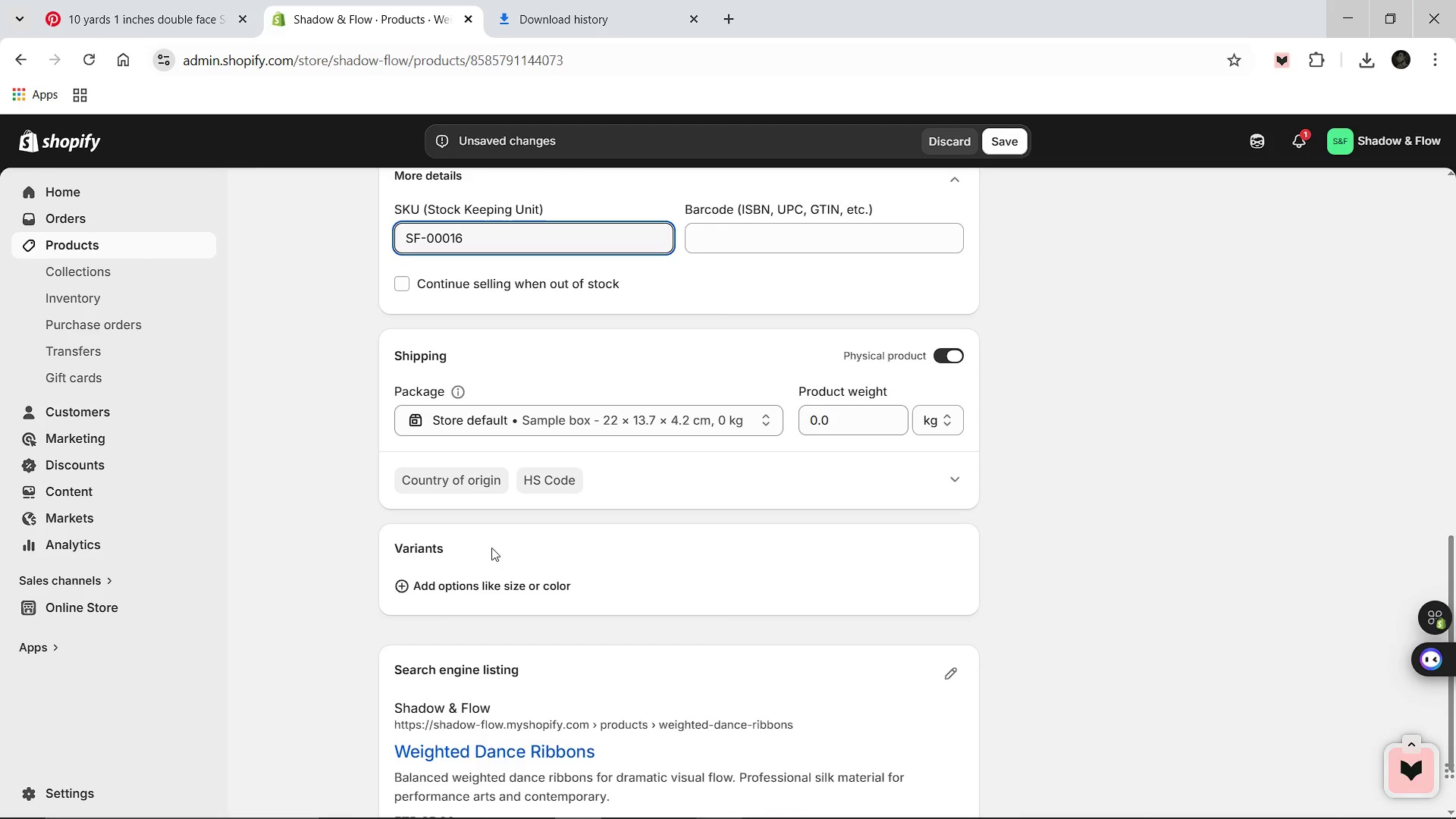 
left_click([494, 583])
 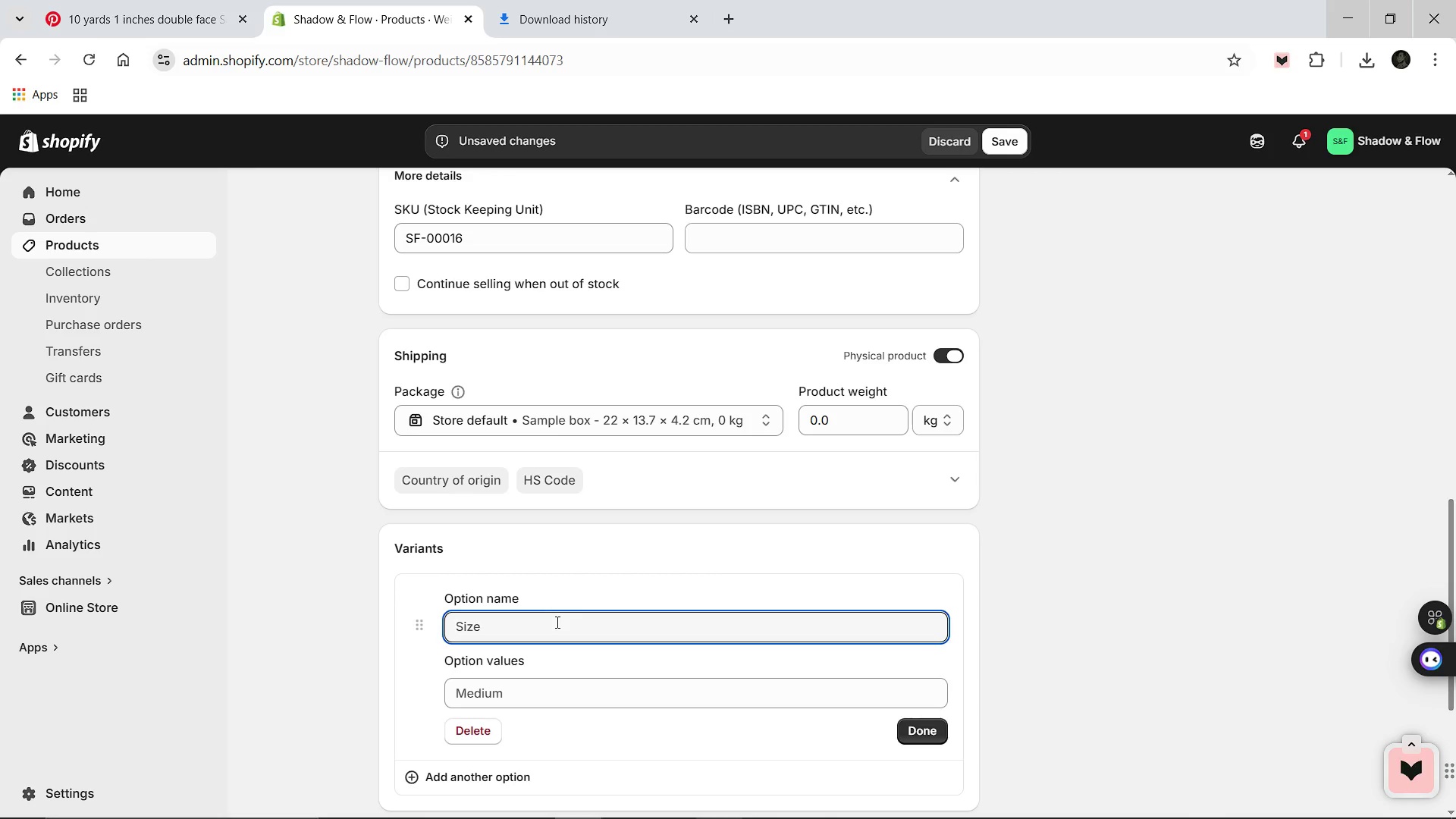 
wait(5.69)
 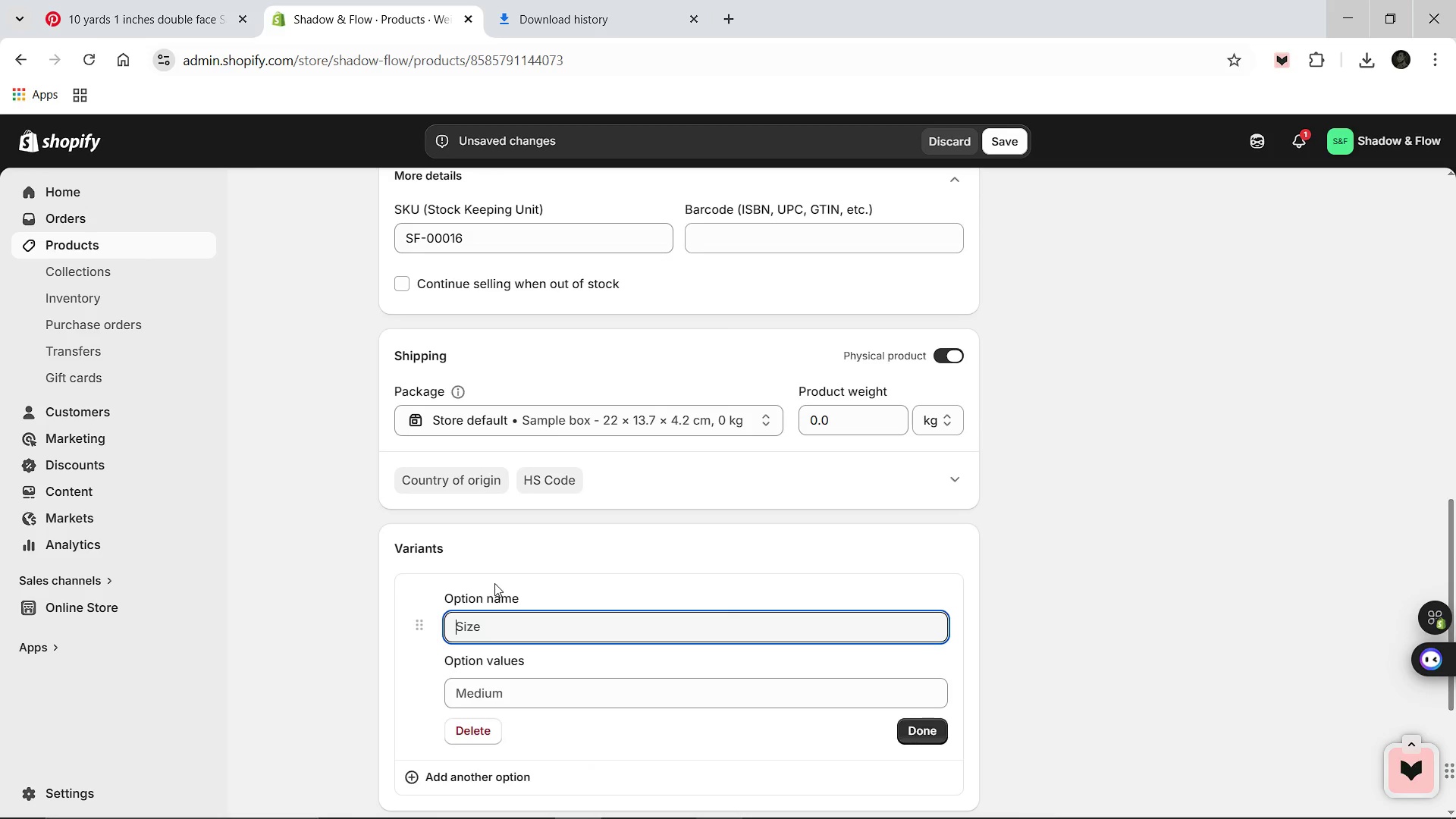 
type(Material)
 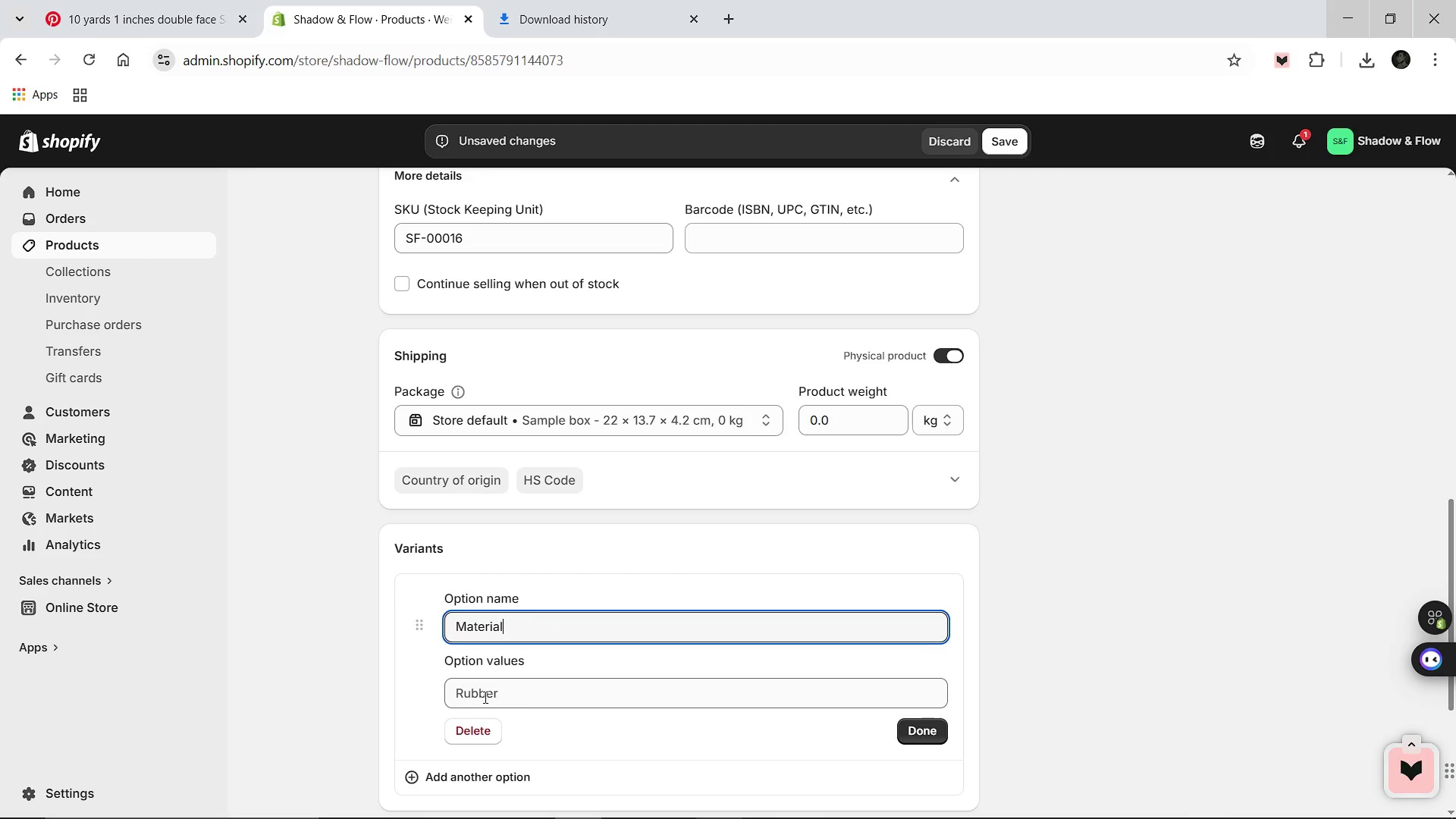 
left_click([484, 697])
 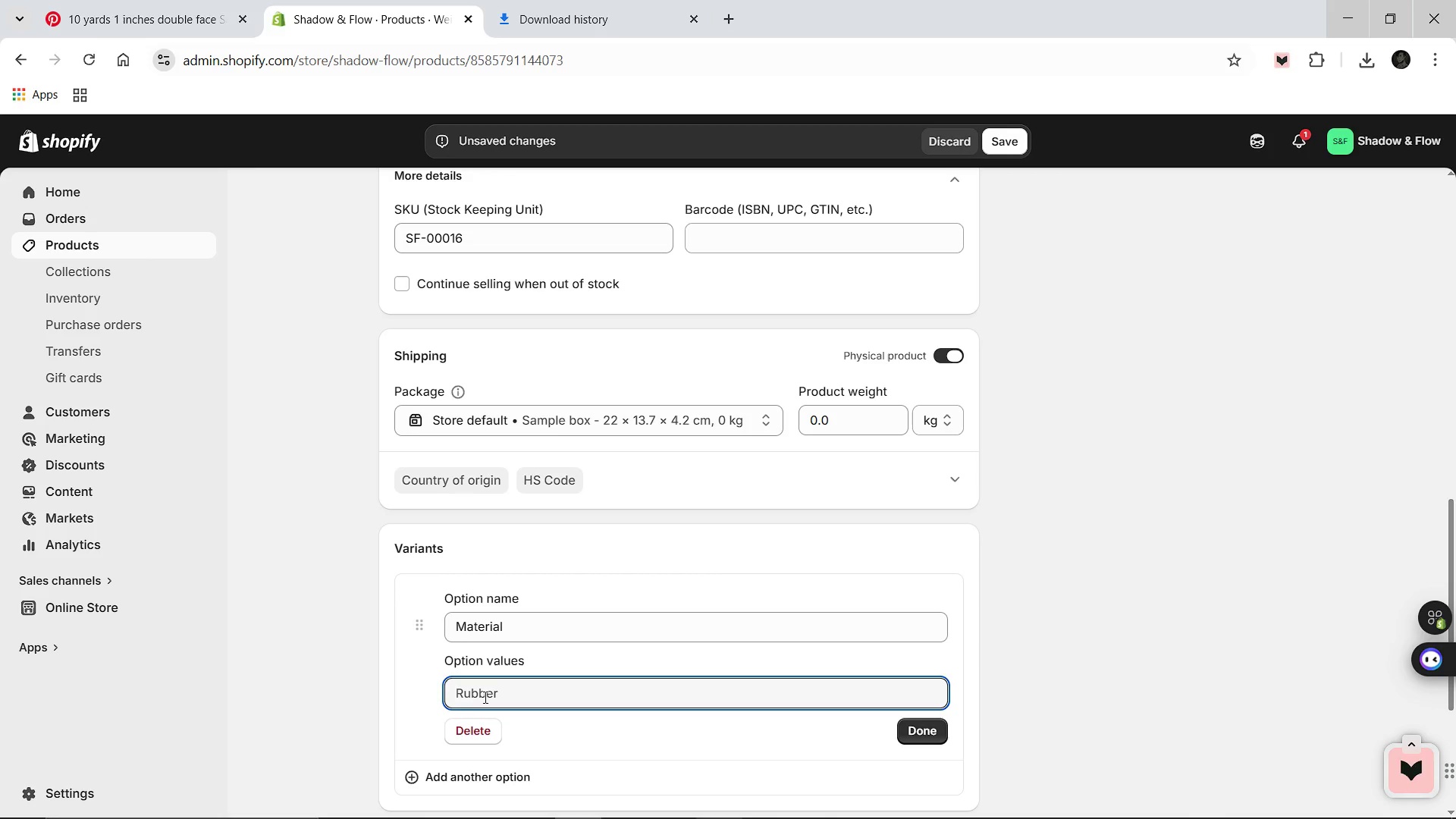 
type(Silk)
 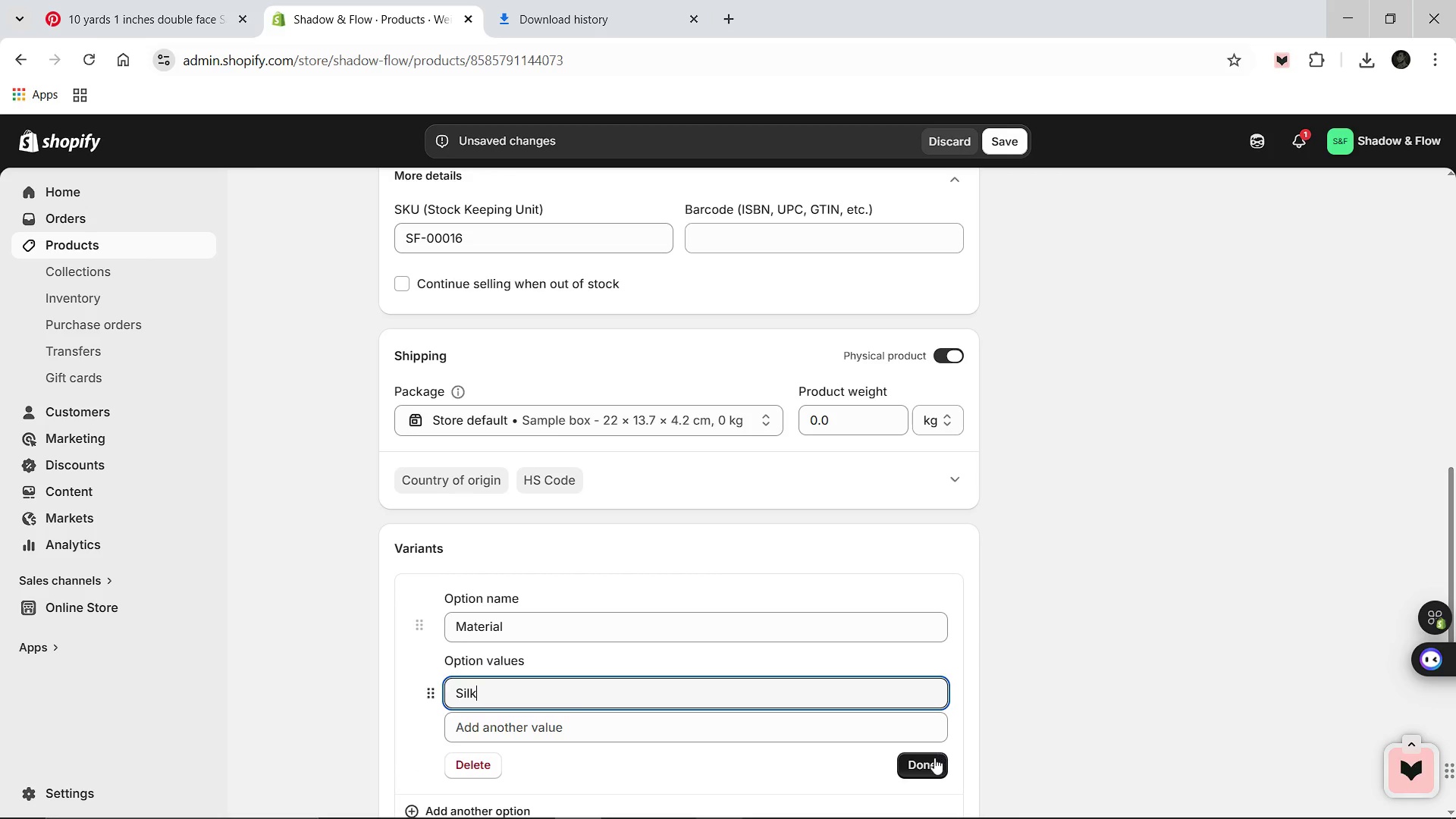 
left_click([933, 761])
 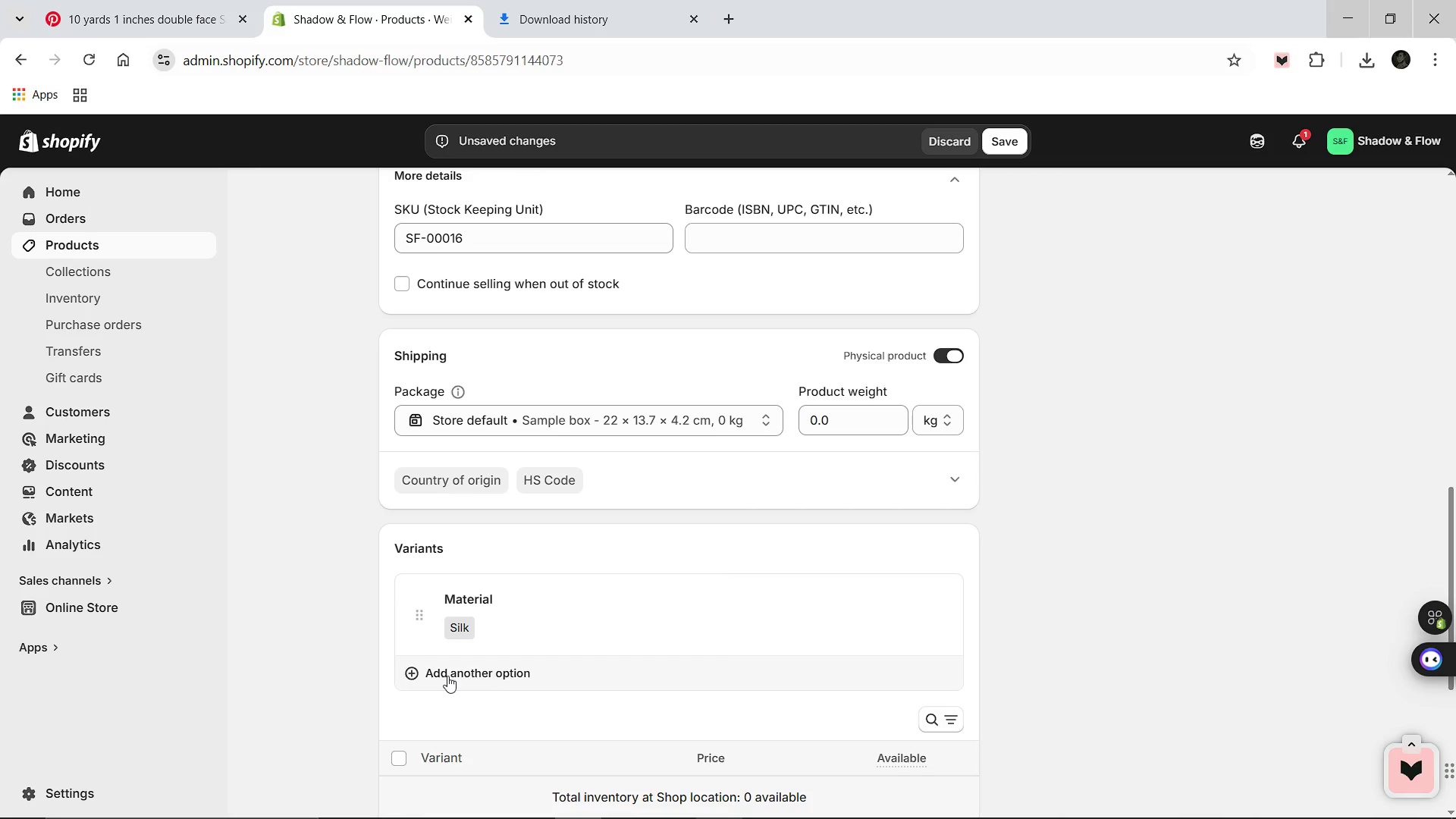 
left_click([447, 676])
 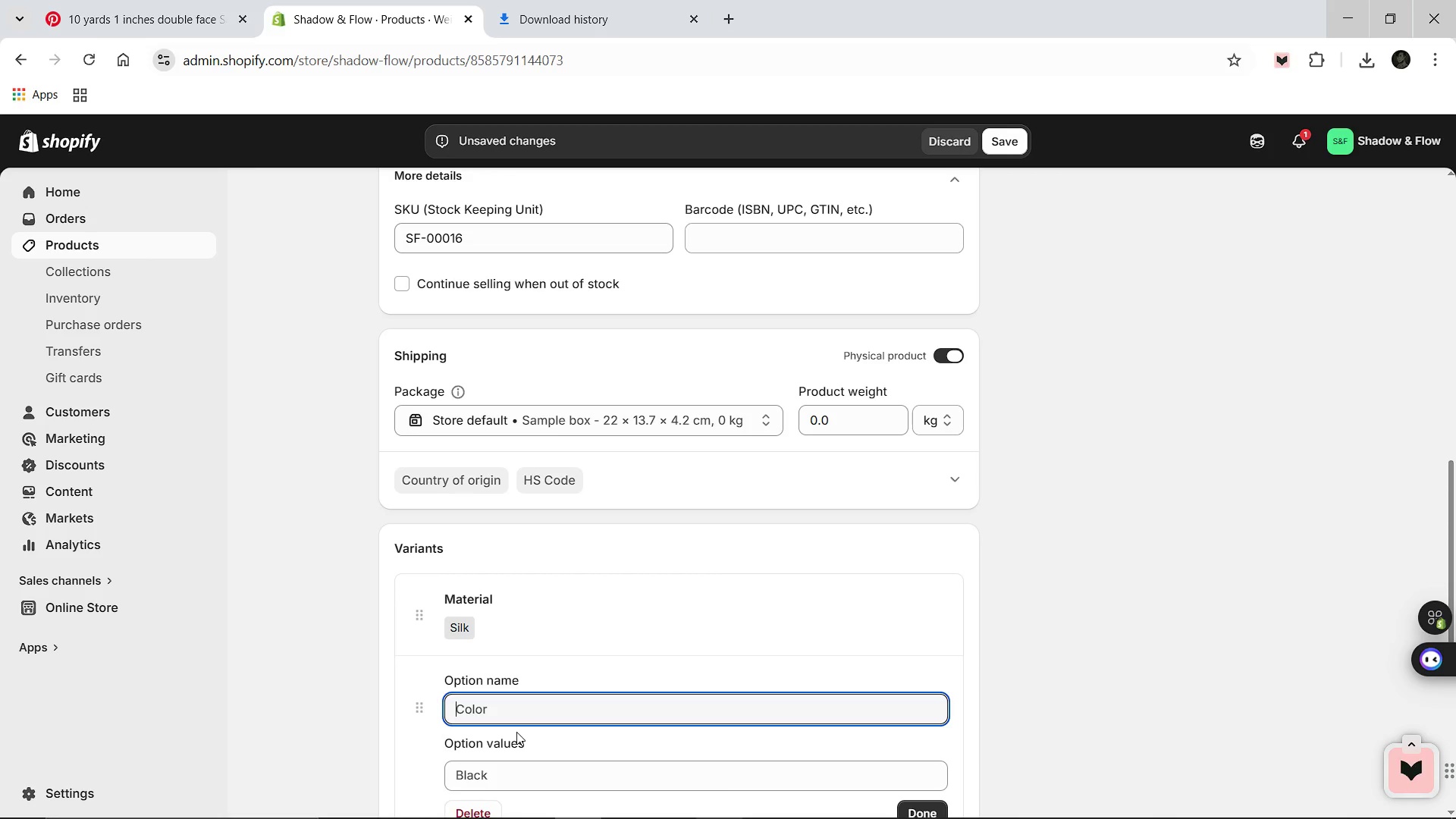 
type(Deep Teal)
 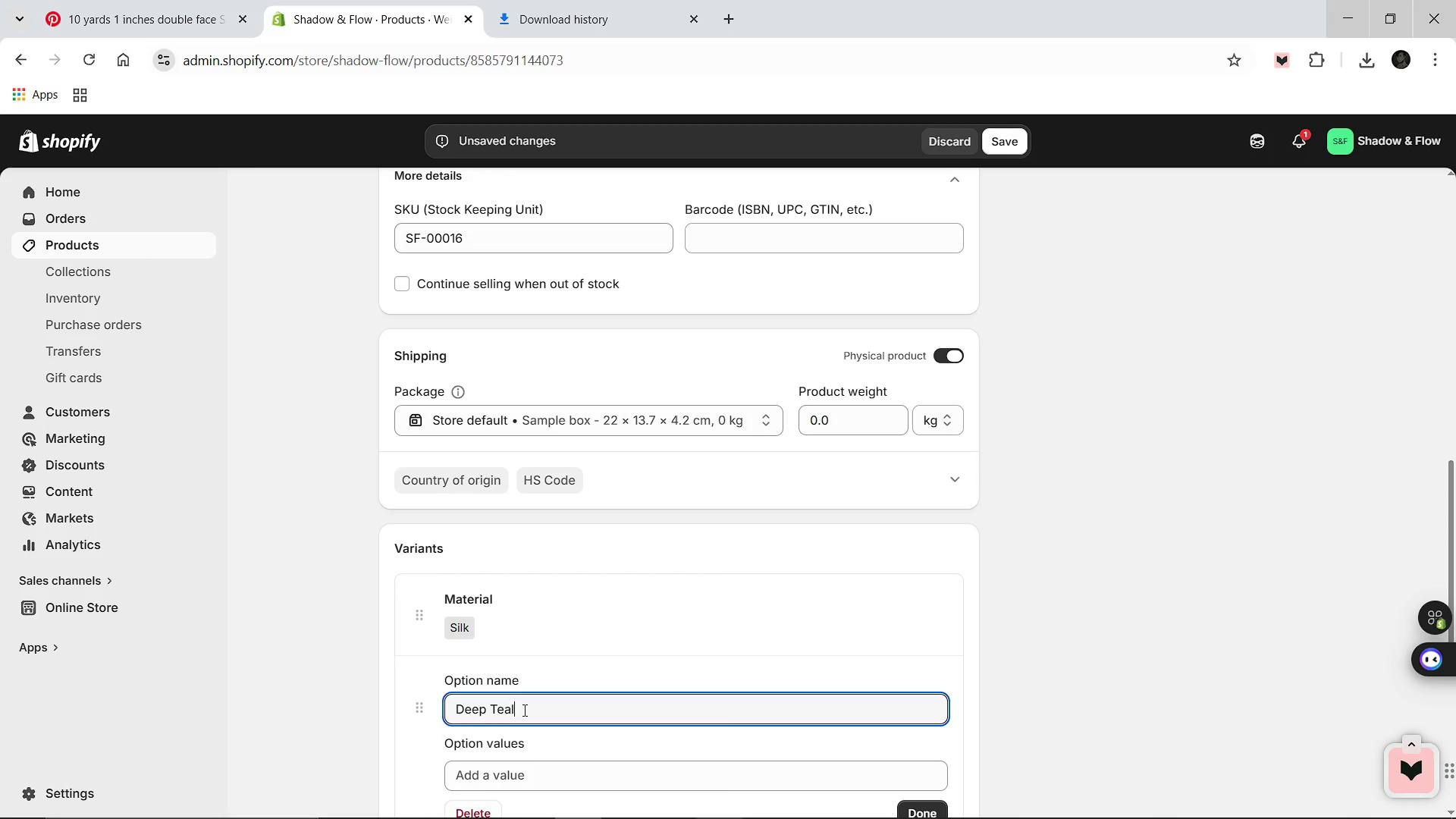 
left_click([481, 774])
 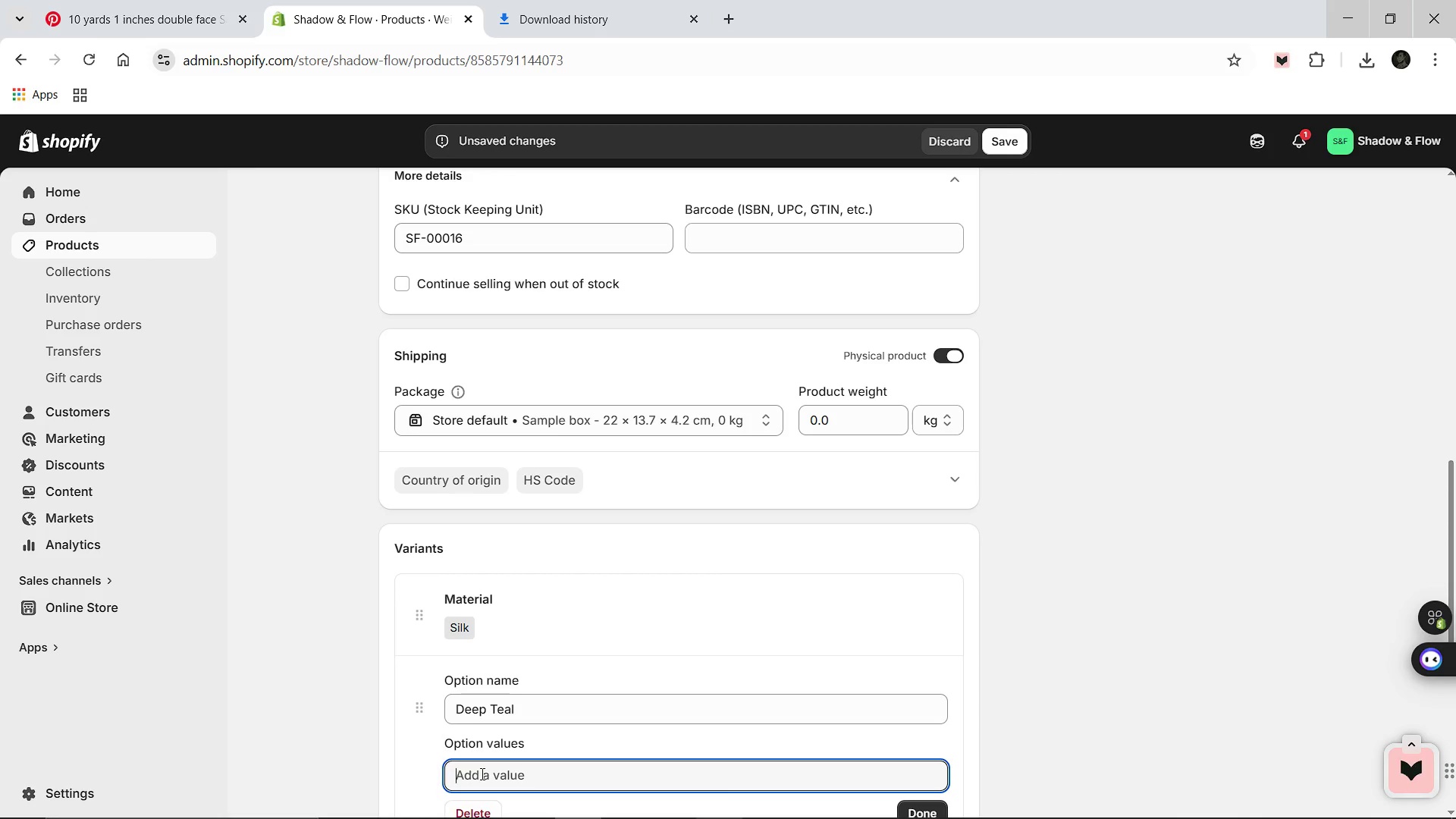 
type(Midnight Black)
 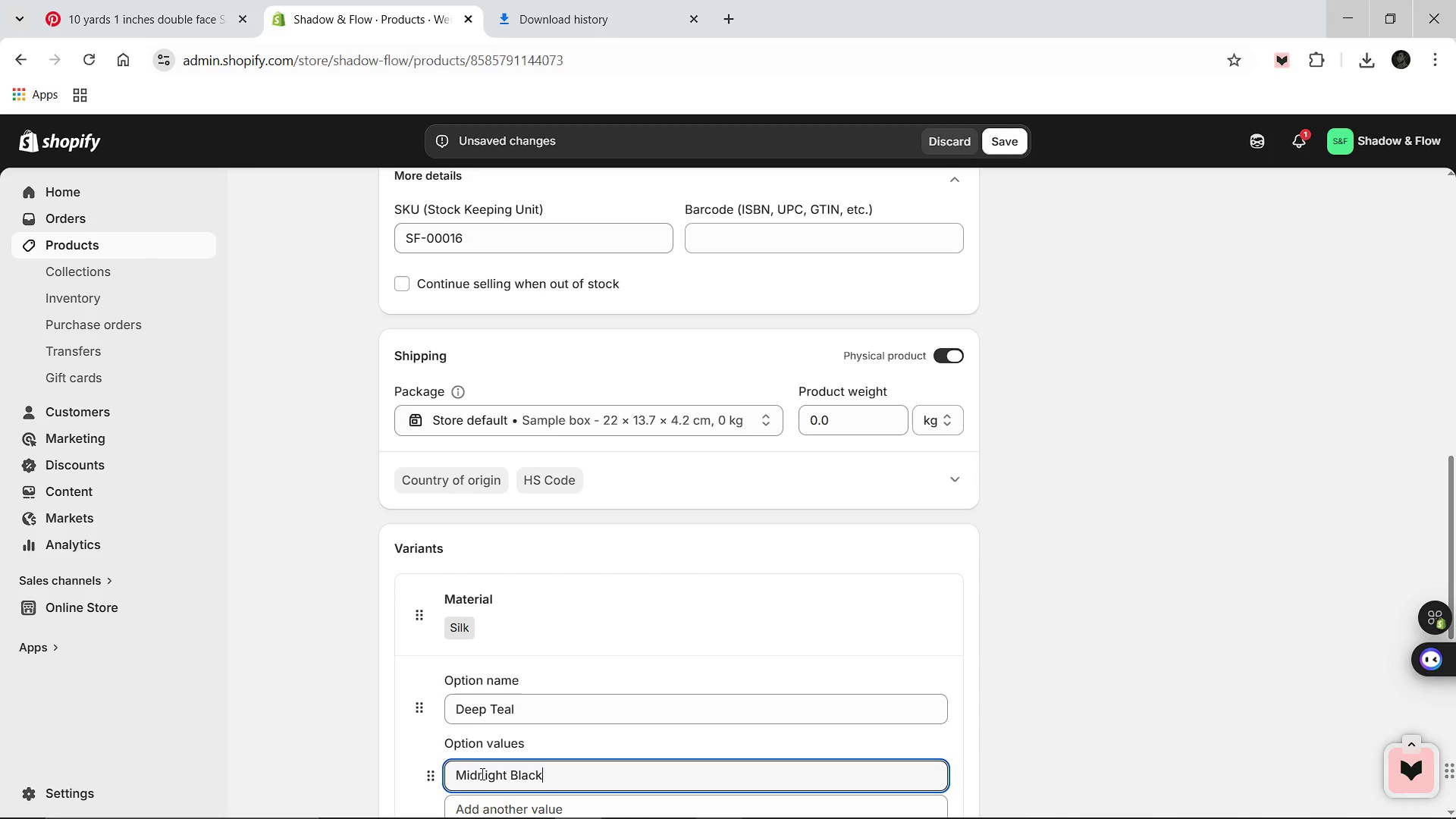 
left_click([912, 711])
 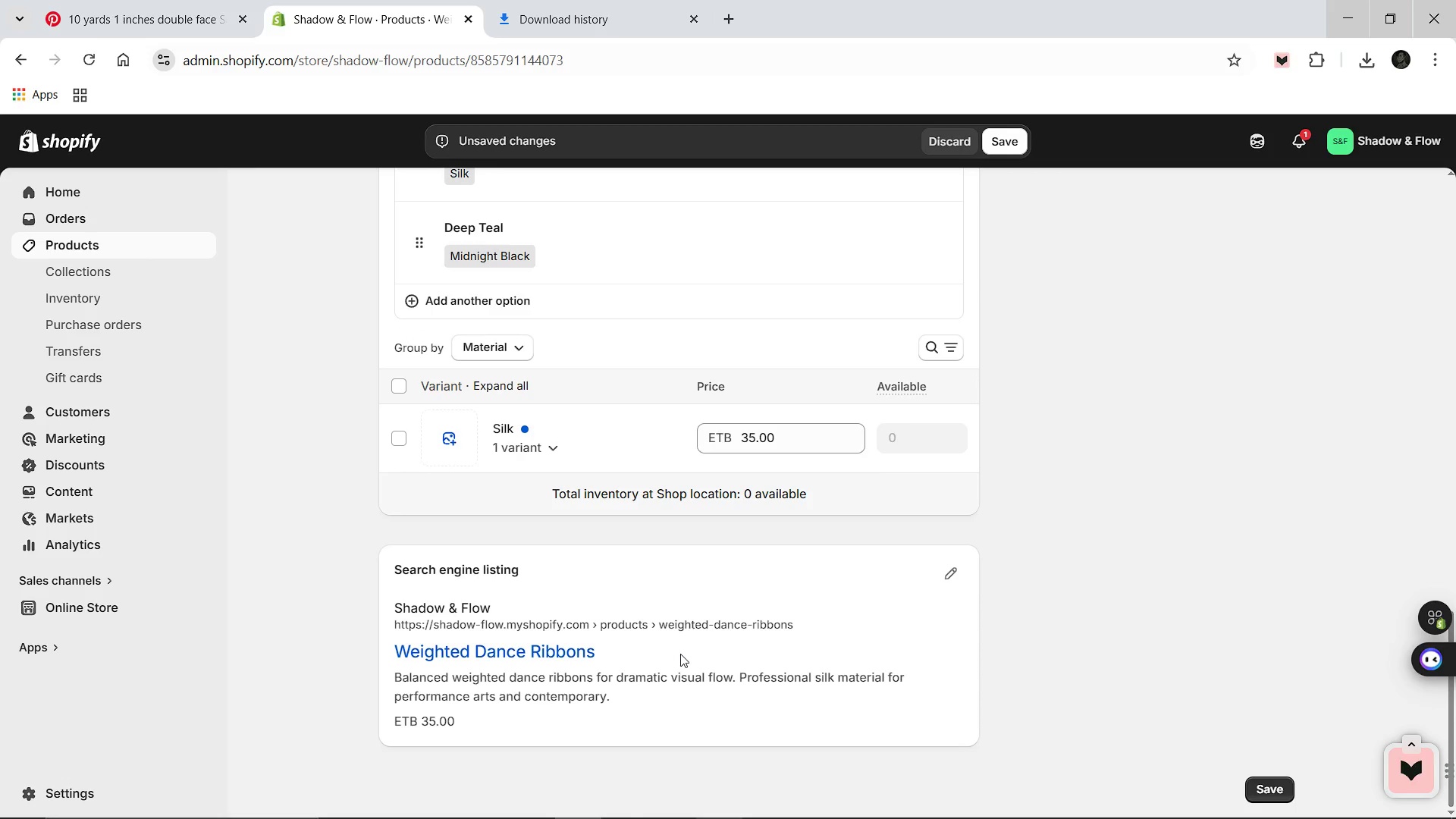 
wait(7.08)
 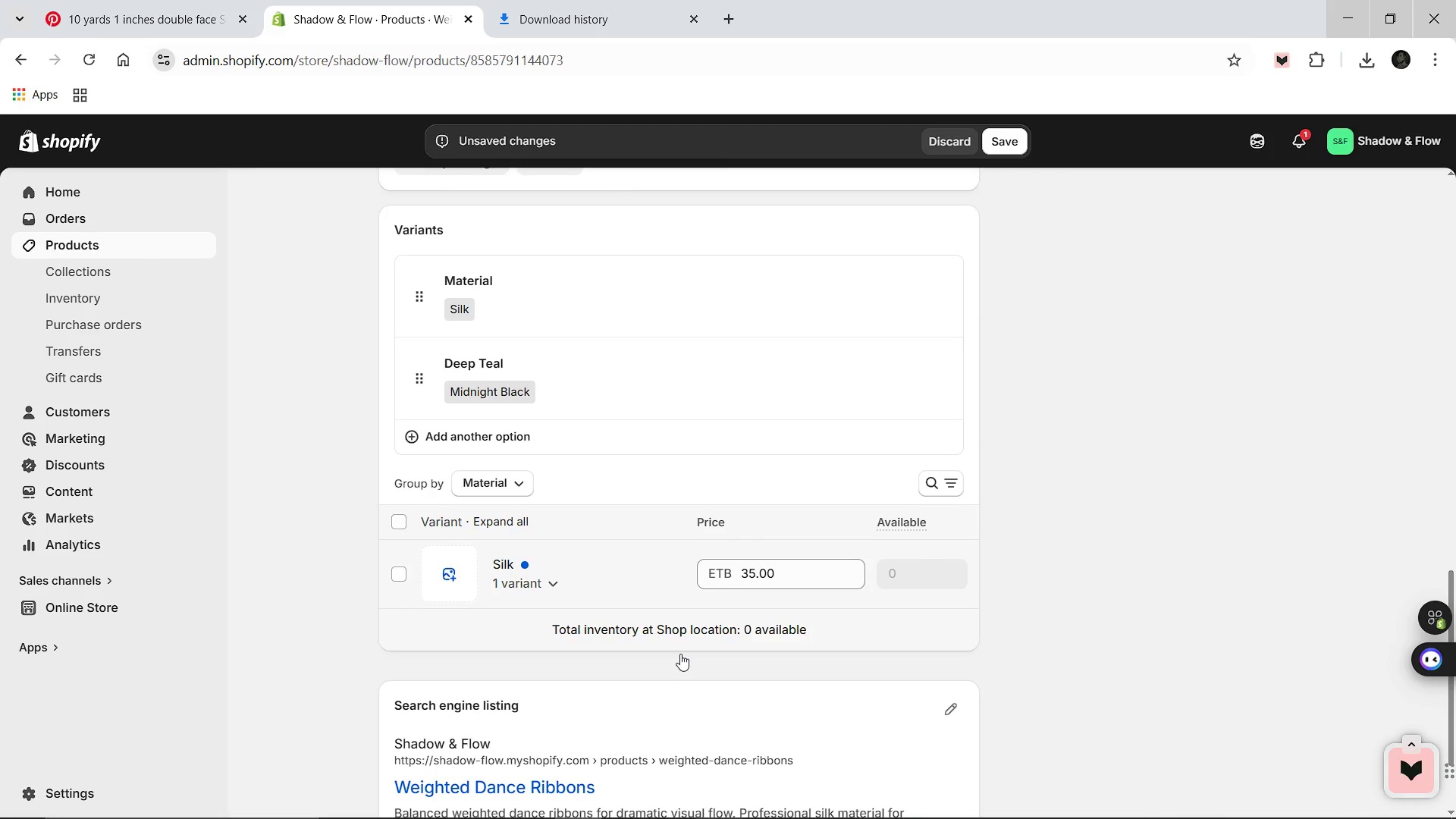 
left_click([954, 586])
 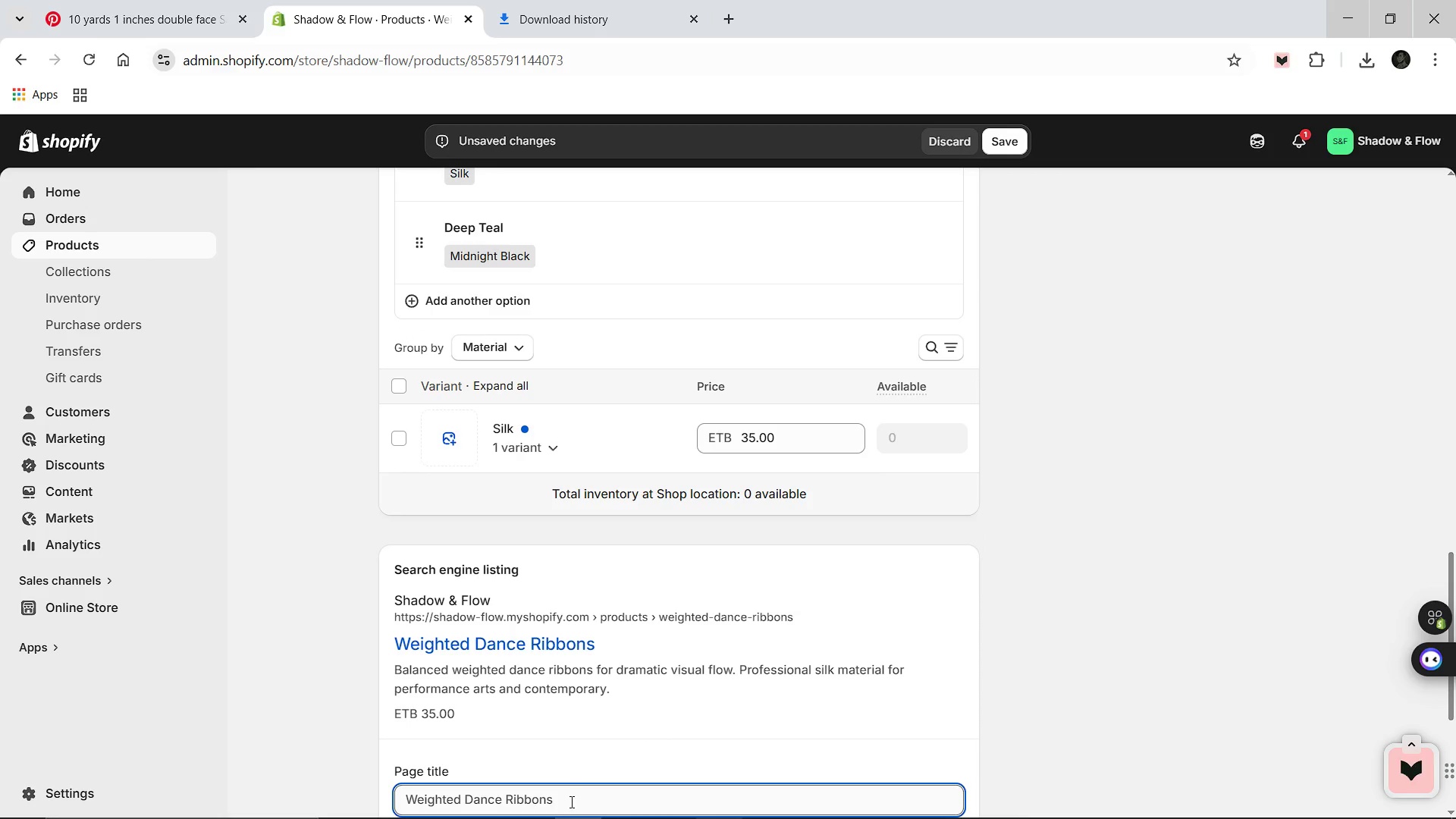 
left_click([570, 802])
 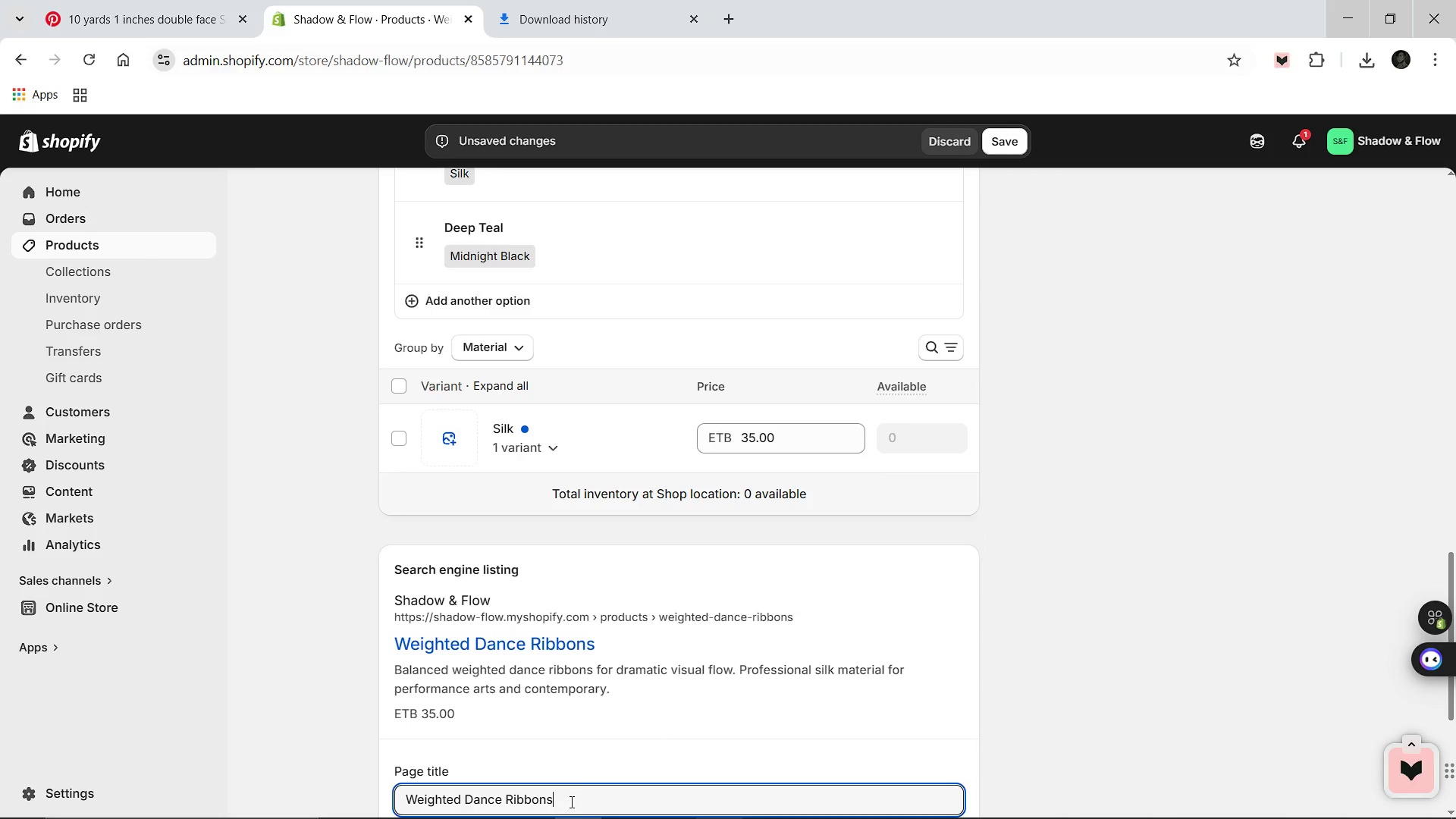 
type(: Performance s)
key(Backspace)
type(Silk Gear [Break] )
 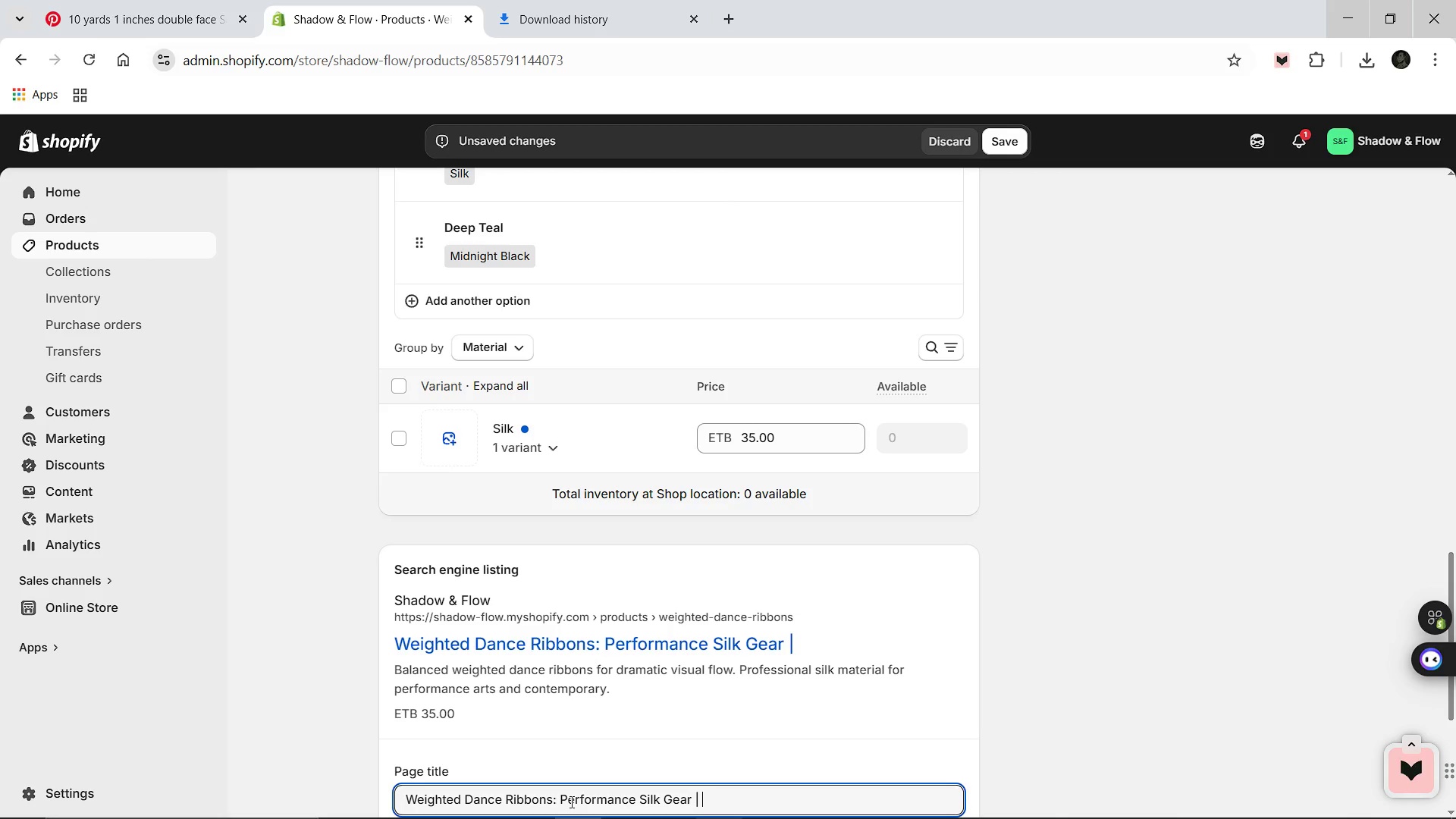 
type(Shadow *)
key(Backspace)
type(& )
 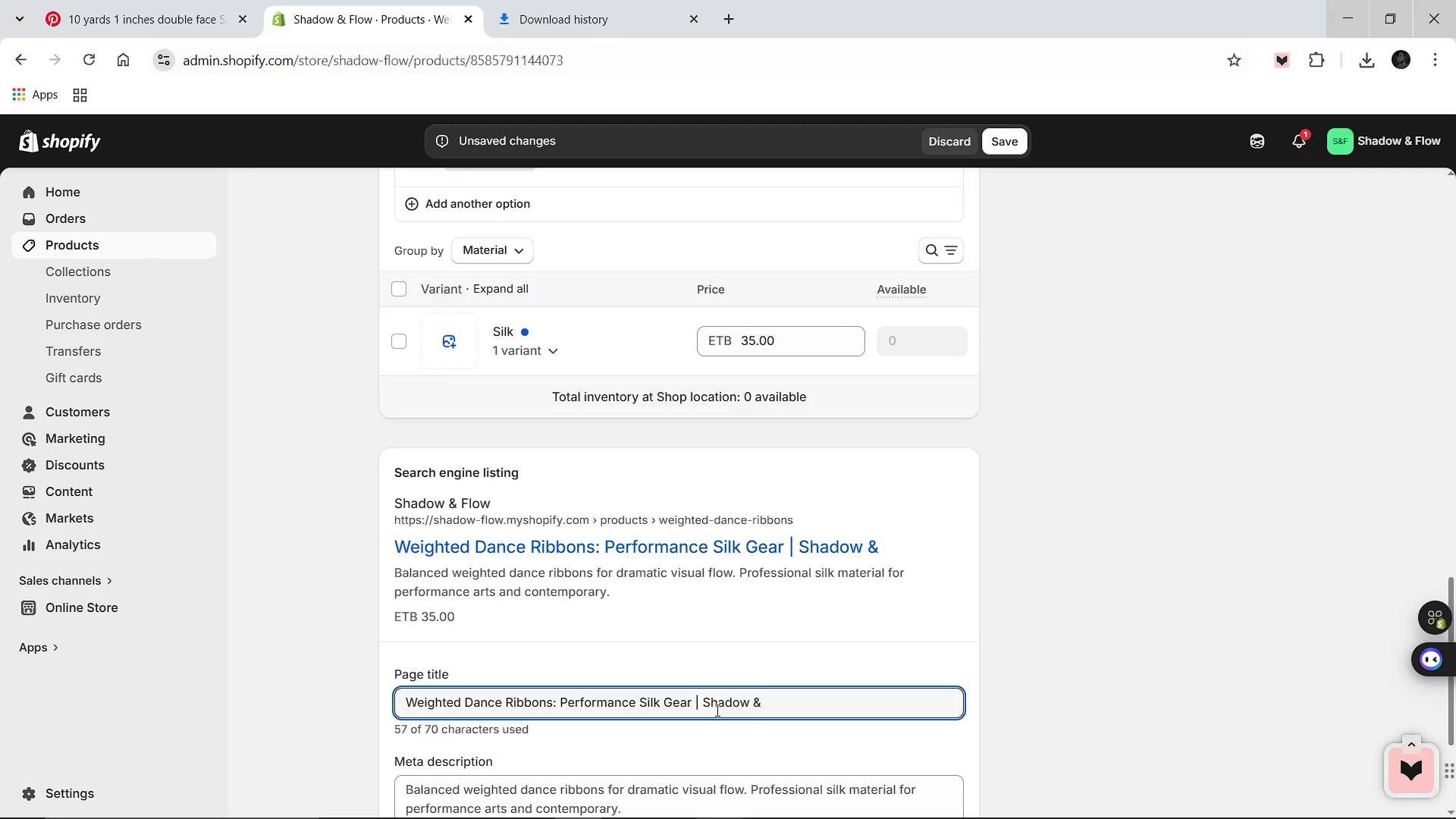 
type(Flow)
 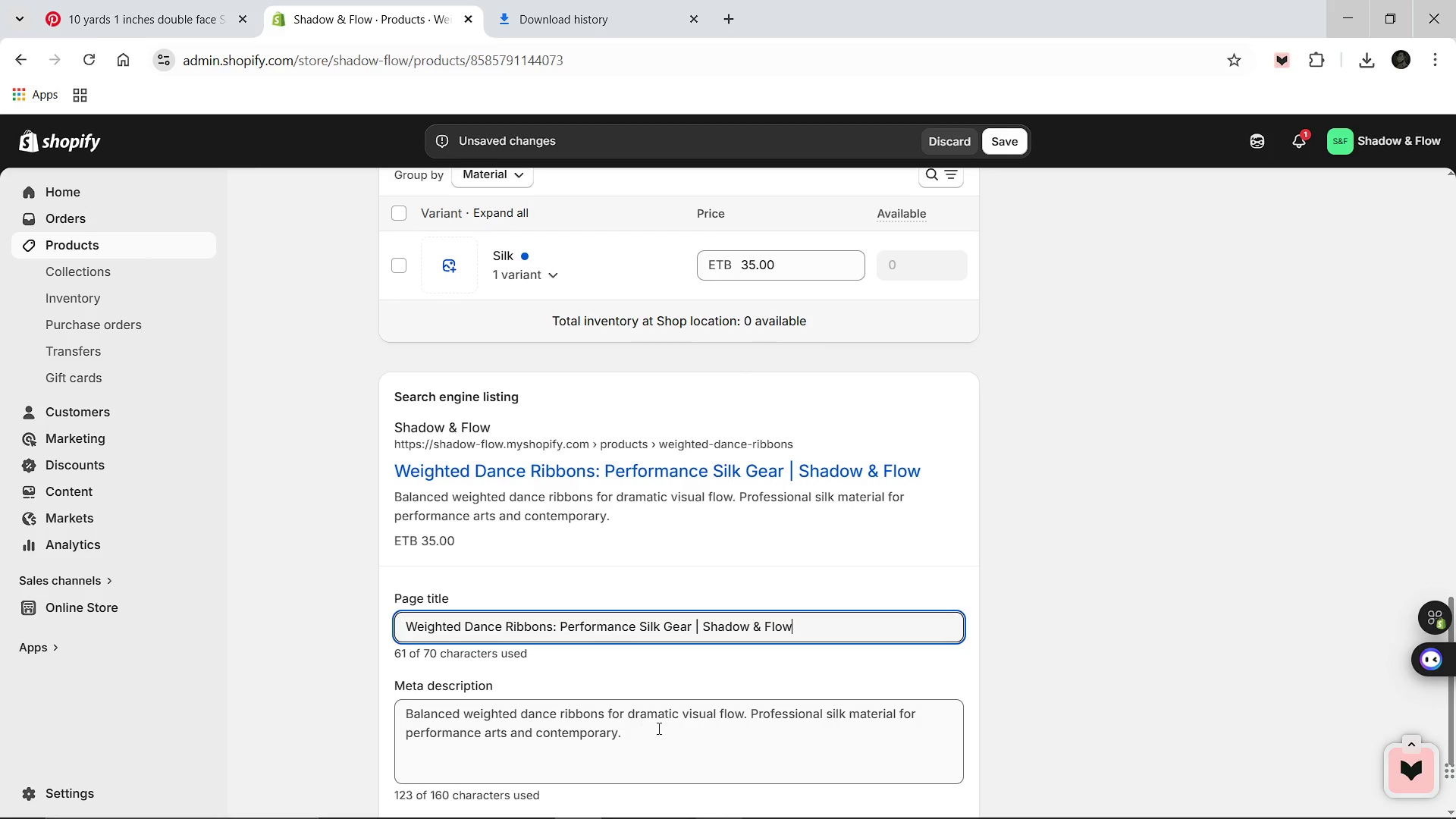 
left_click([667, 730])
 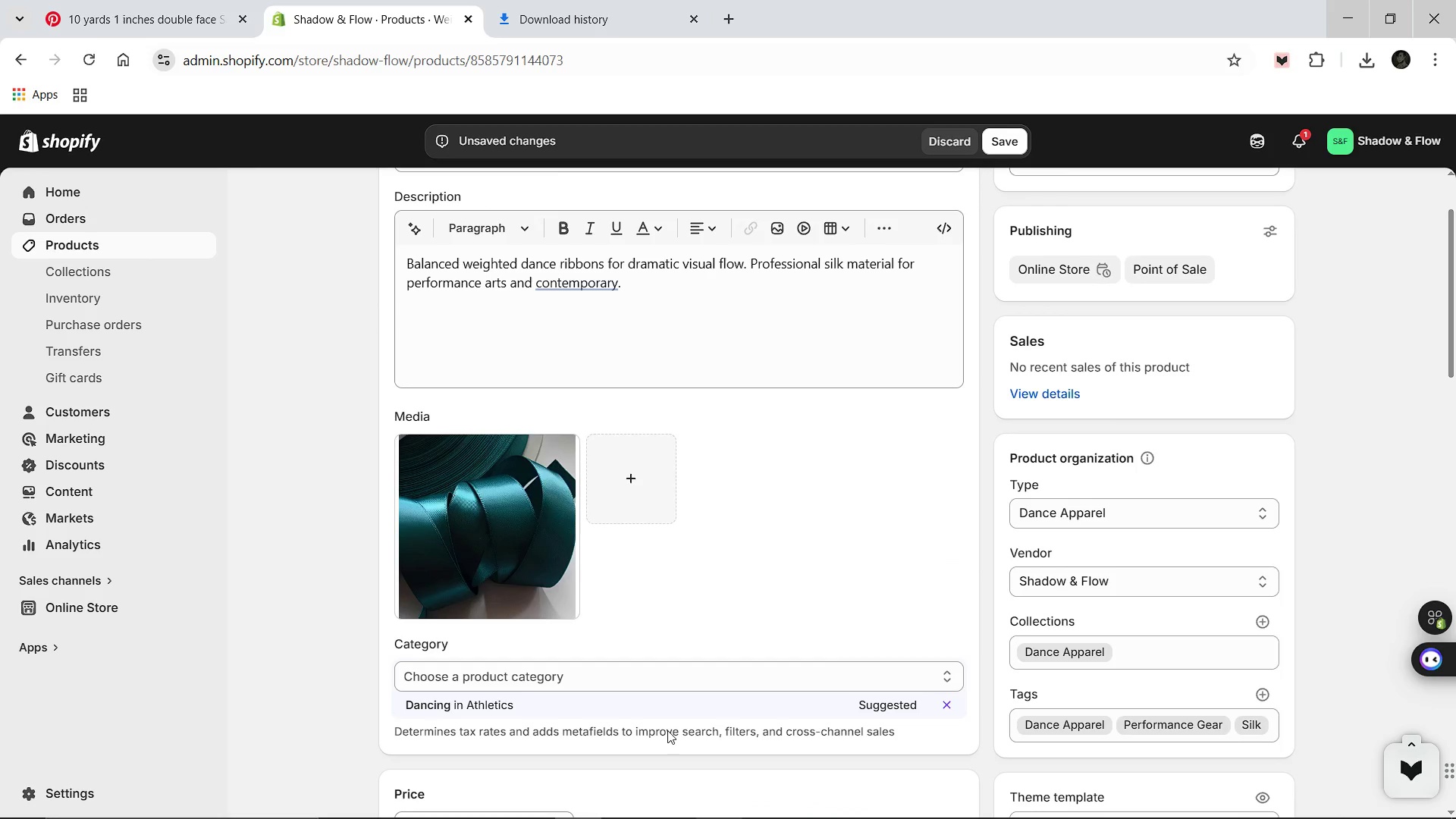 
wait(5.11)
 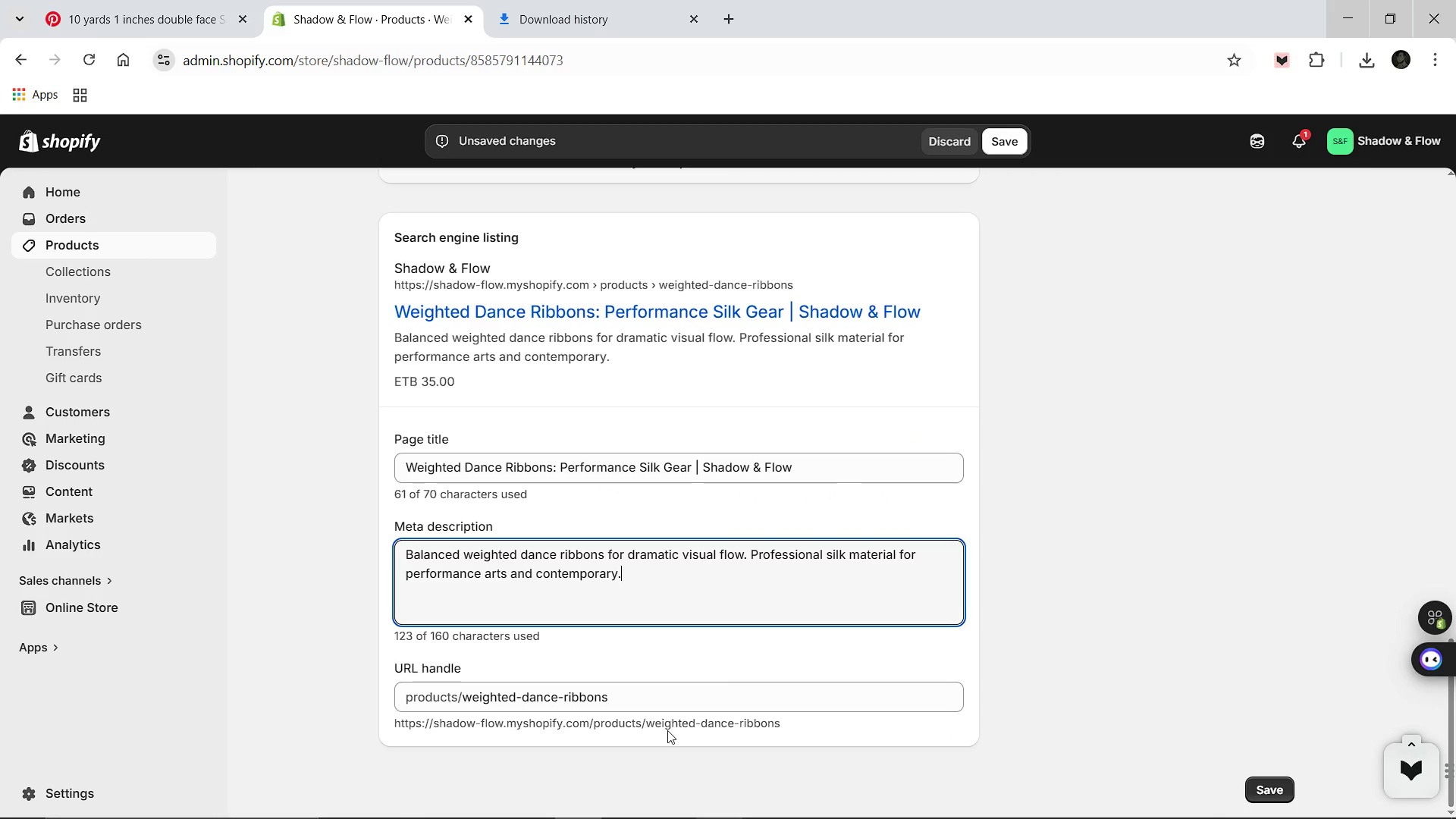 
left_click([560, 560])
 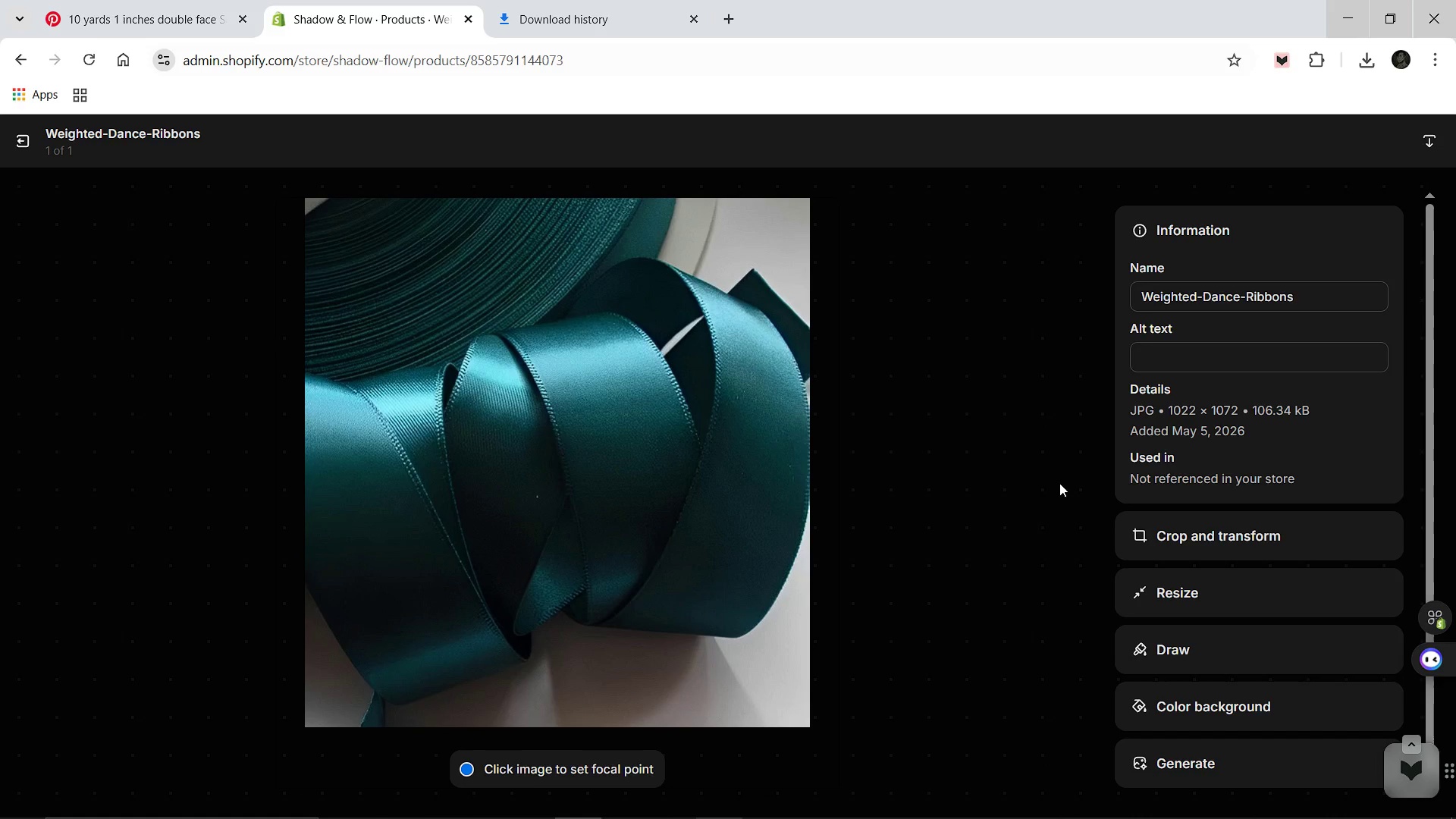 
left_click([1251, 366])
 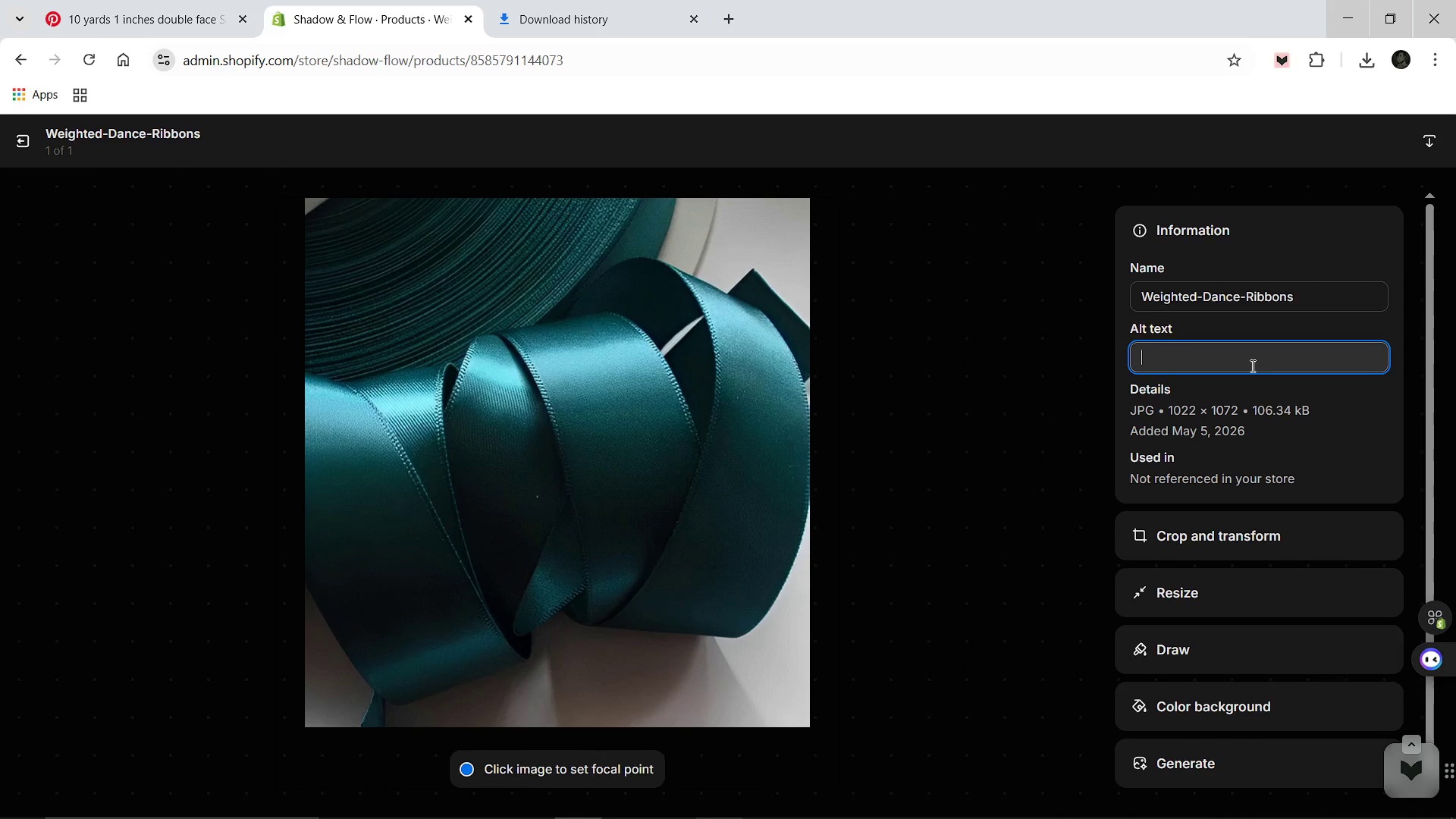 
type(Deep teal weighted dance ribbons for contemporary performance and movemnt flow.)
 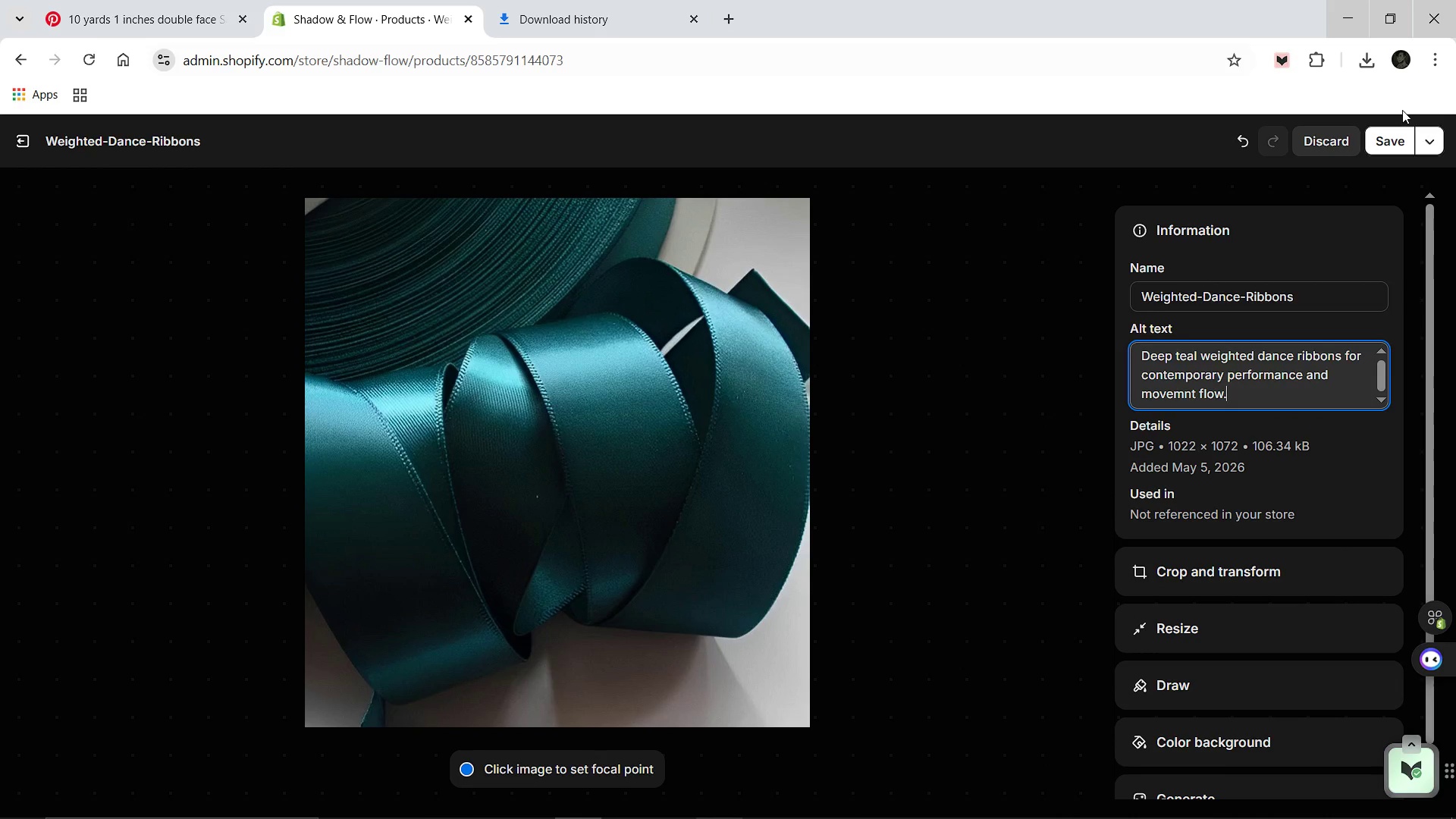 
left_click([1382, 143])
 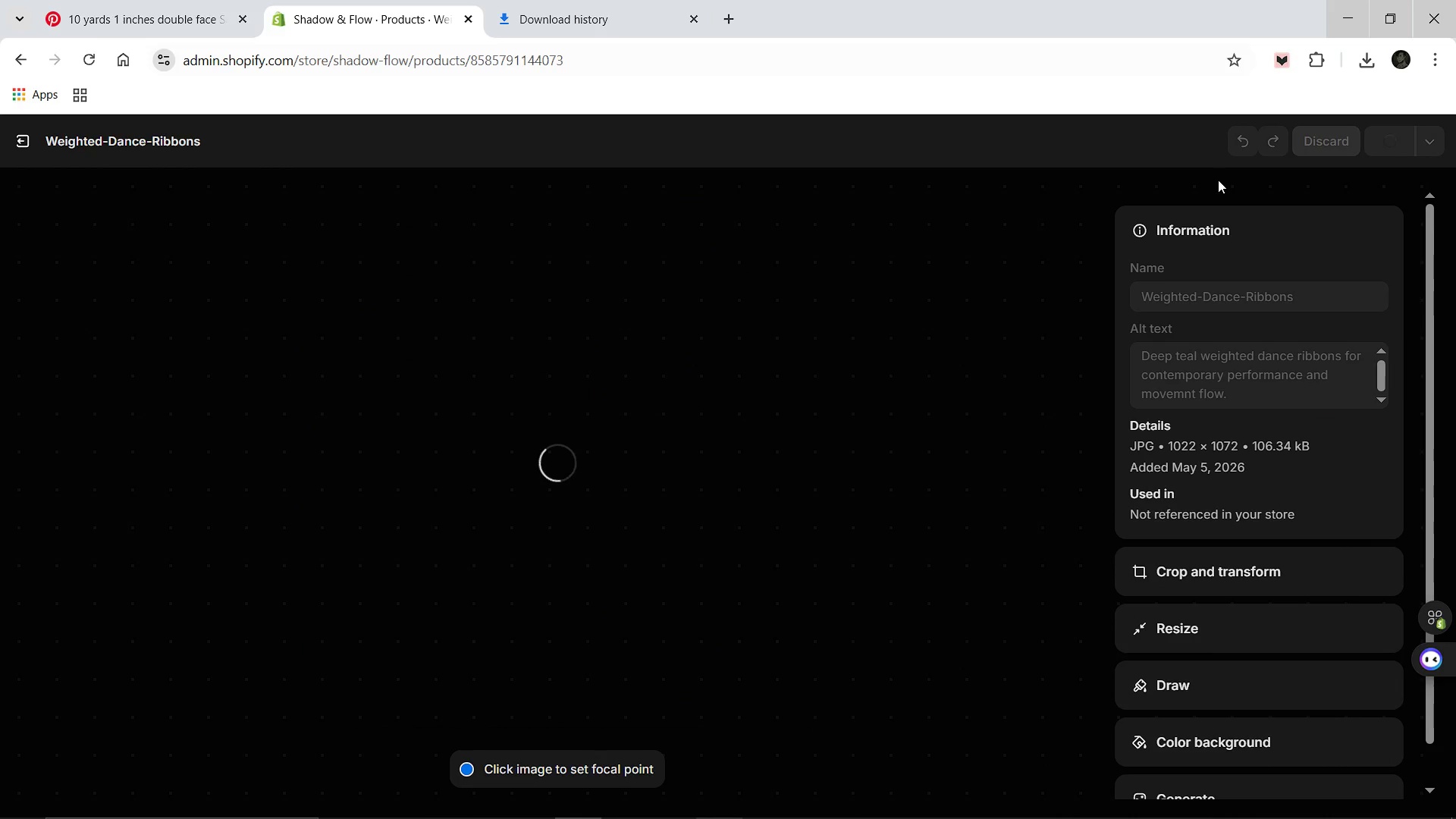 
left_click([1218, 180])
 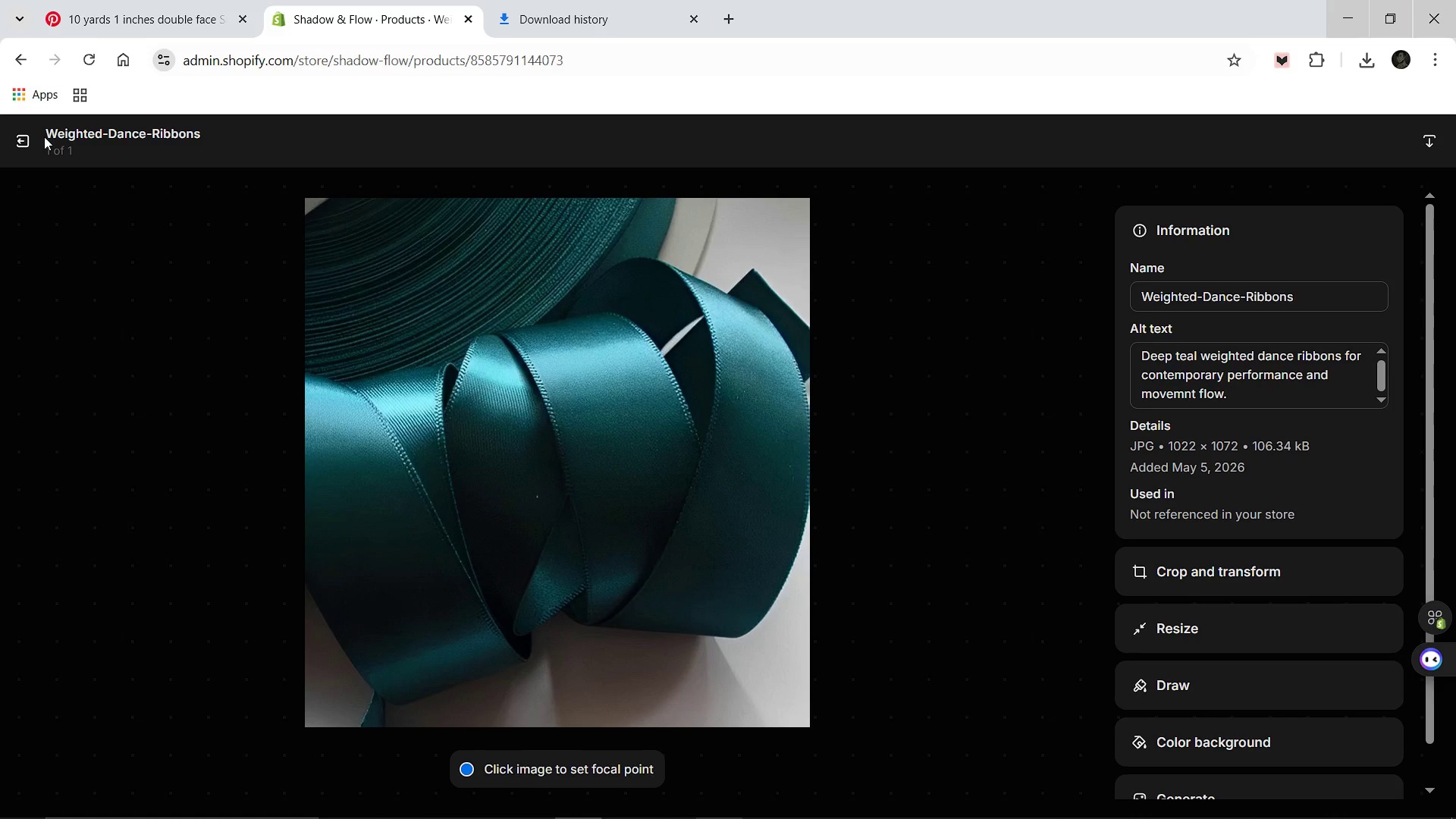 
left_click([24, 137])
 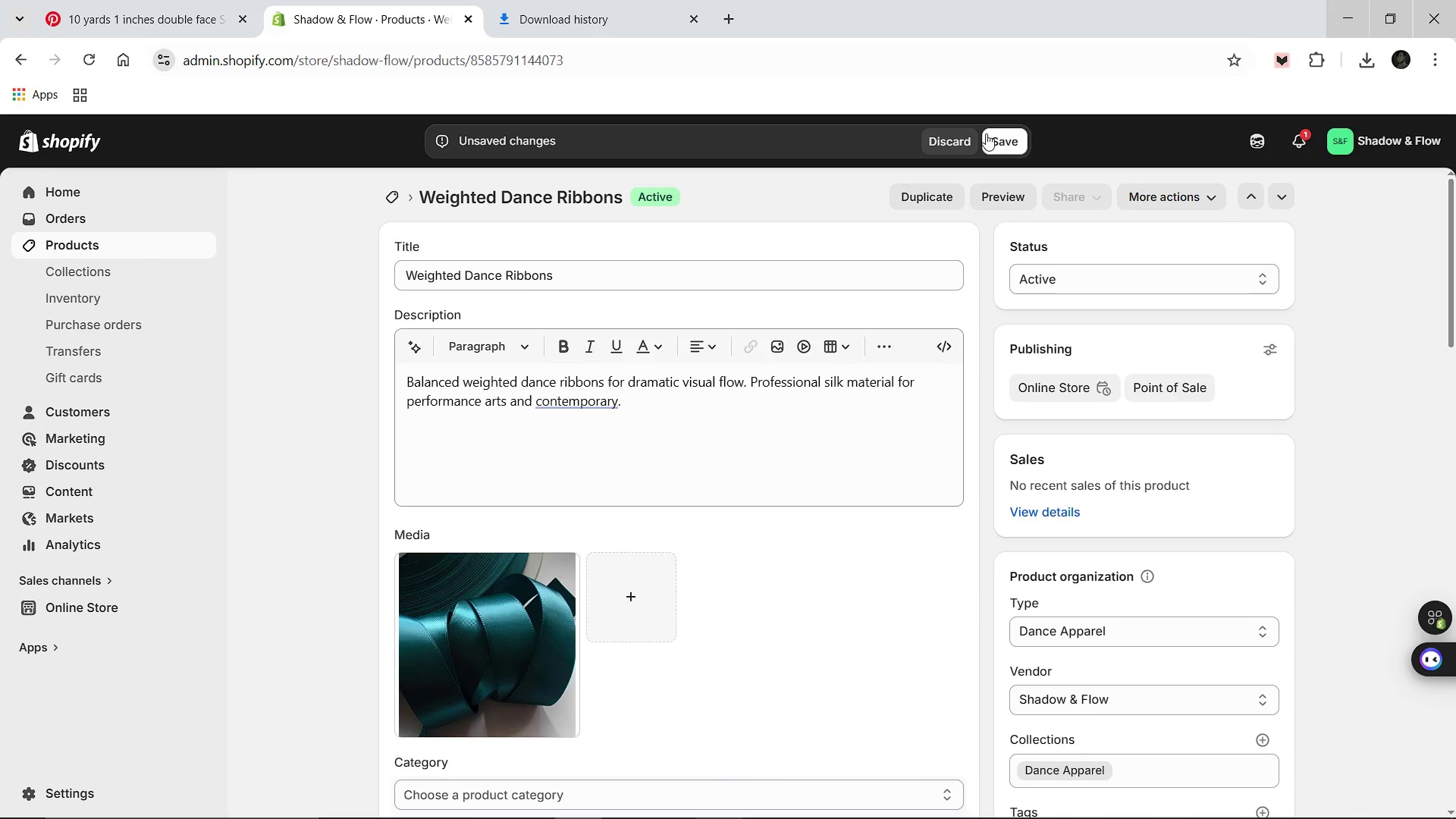 
left_click([1006, 140])
 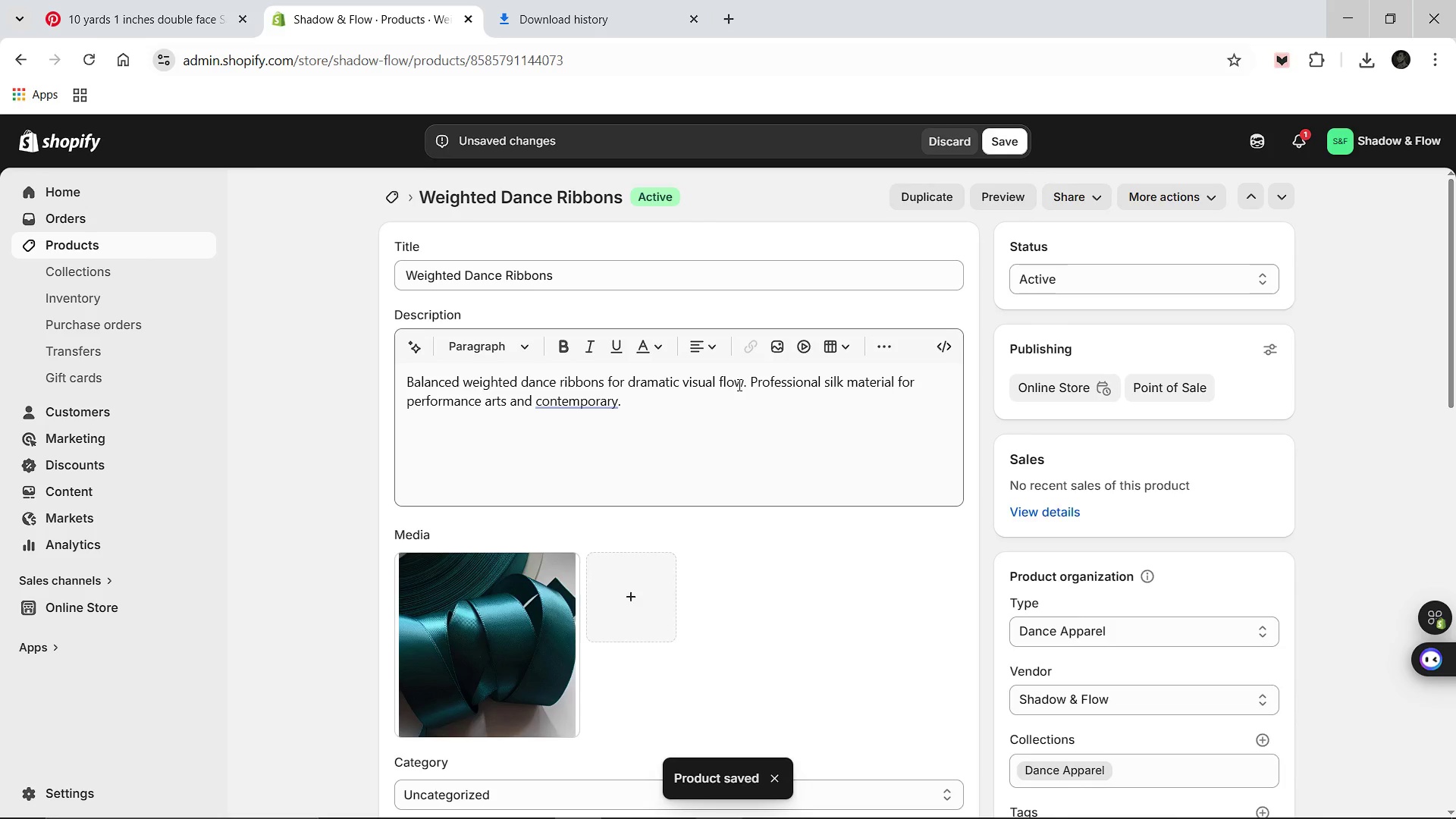 
wait(15.34)
 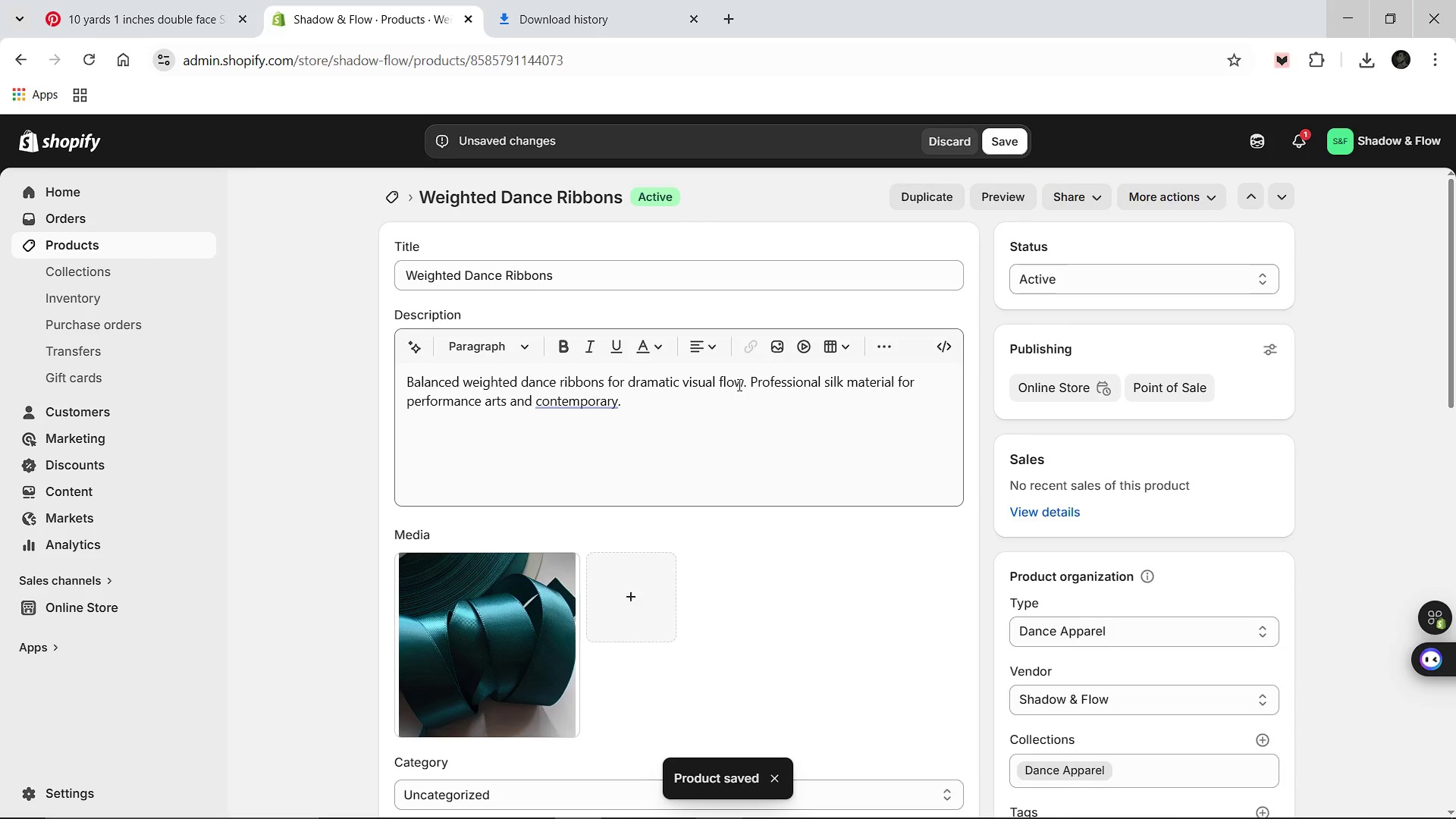 
left_click([716, 806])